 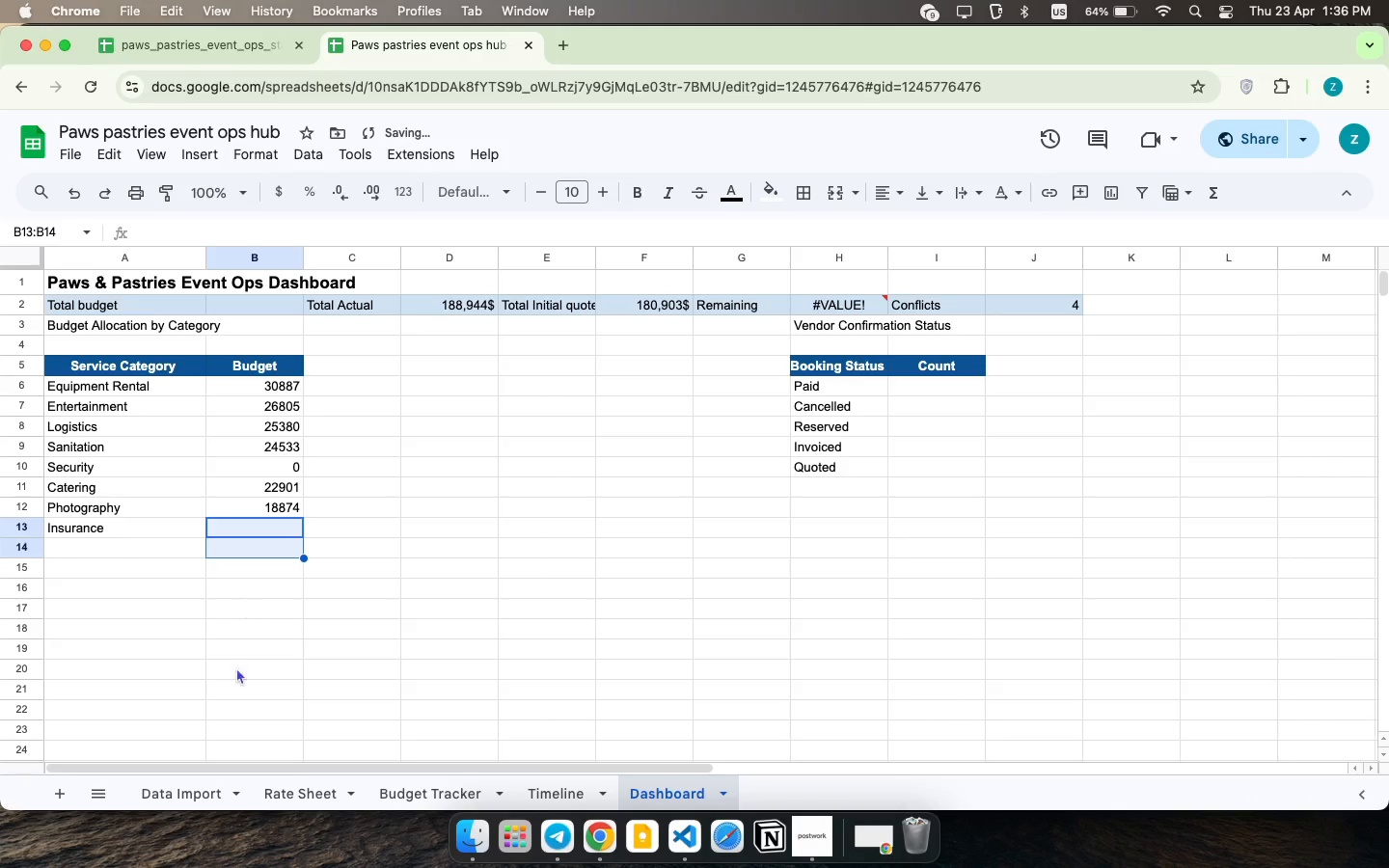 
left_click([323, 426])
 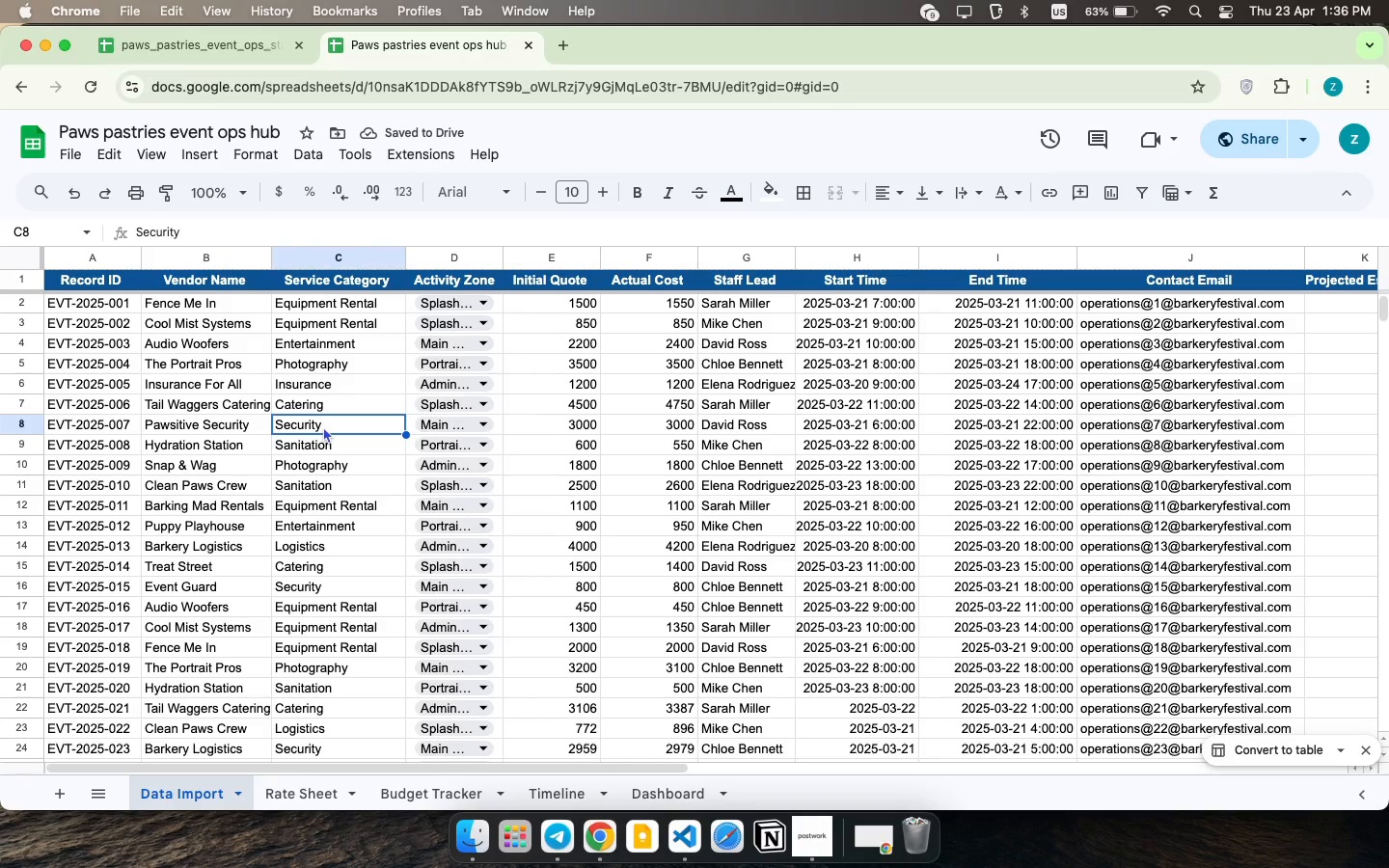 
key(Meta+CommandLeft)
 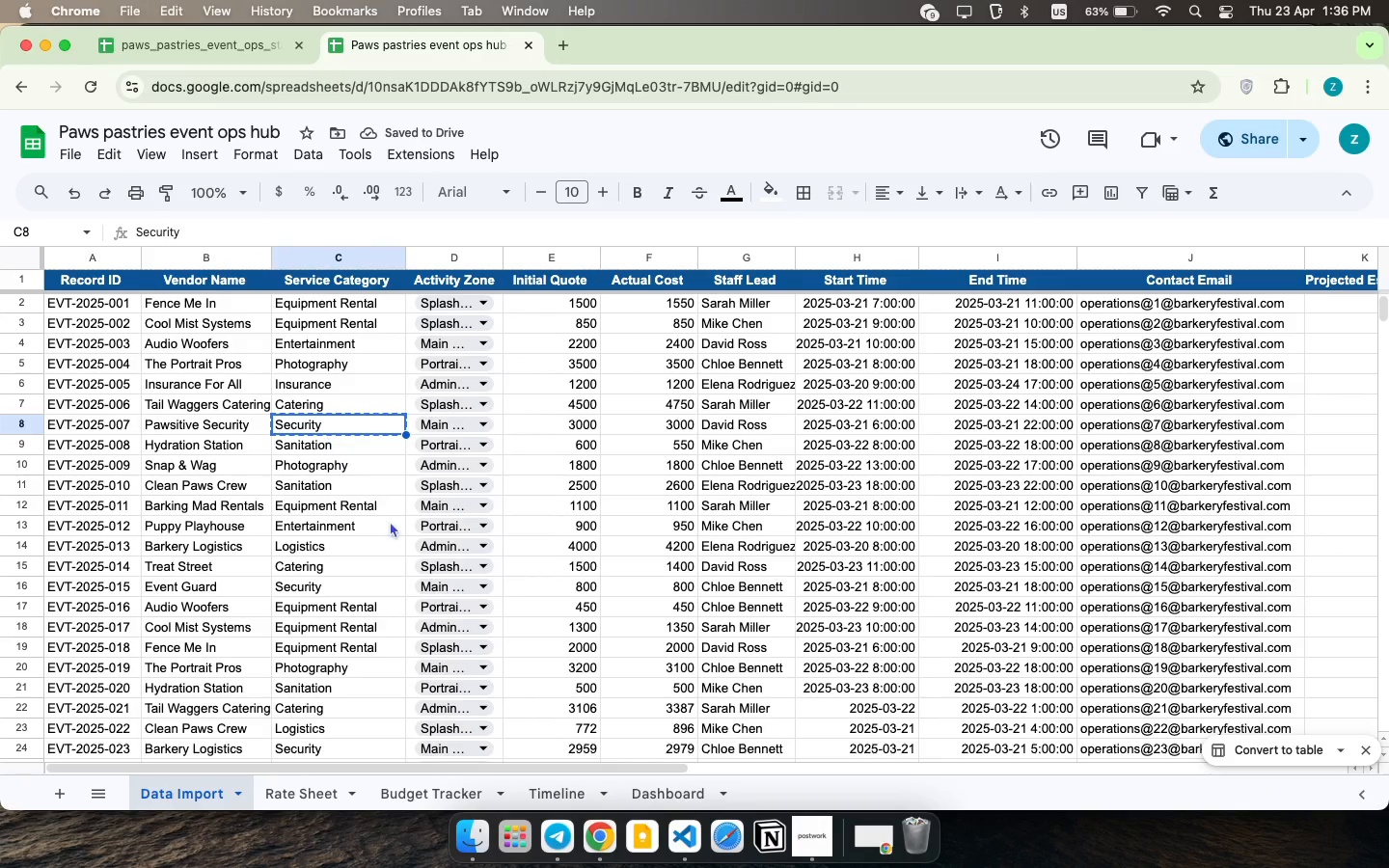 
key(Meta+C)
 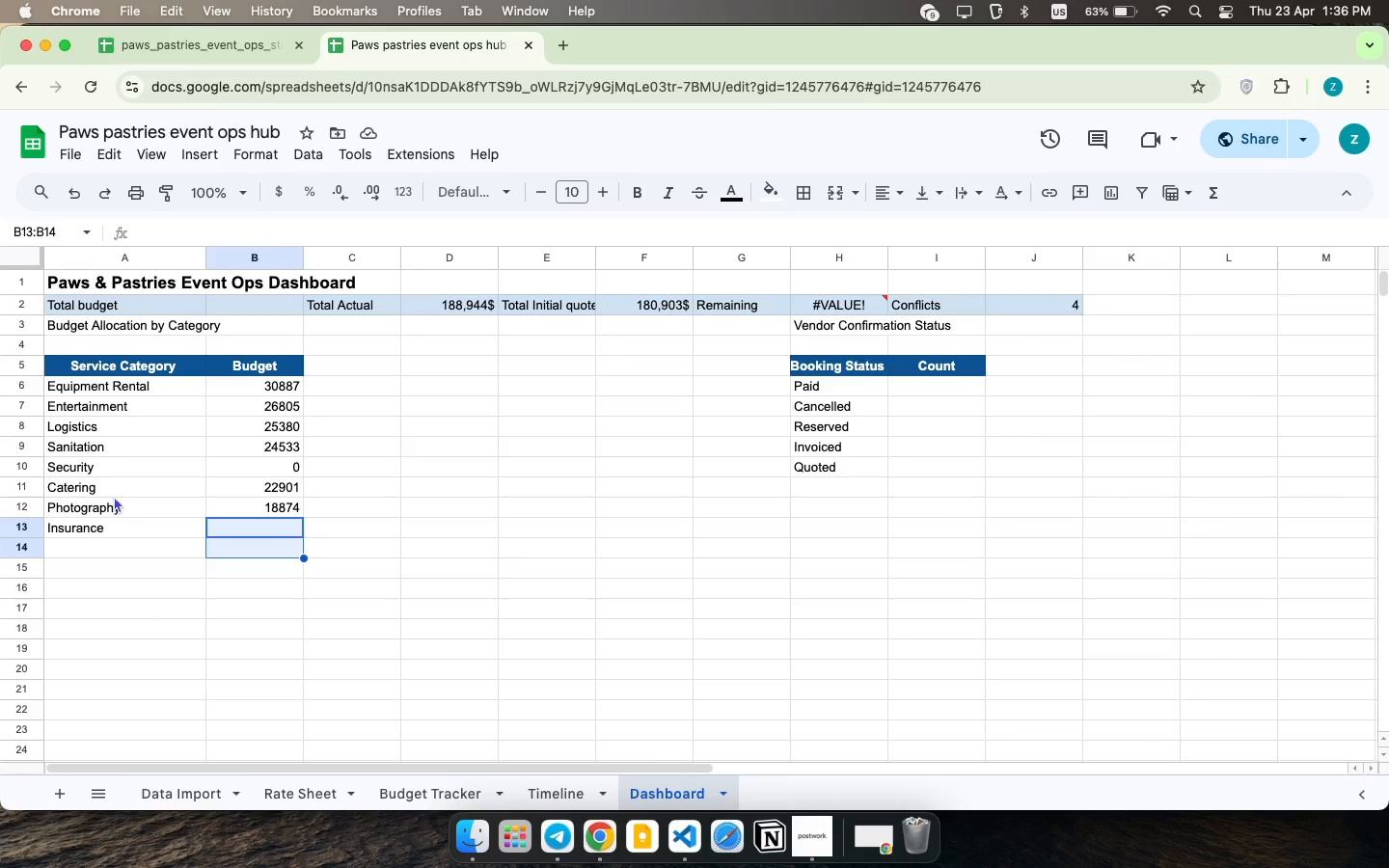 
key(Meta+CommandLeft)
 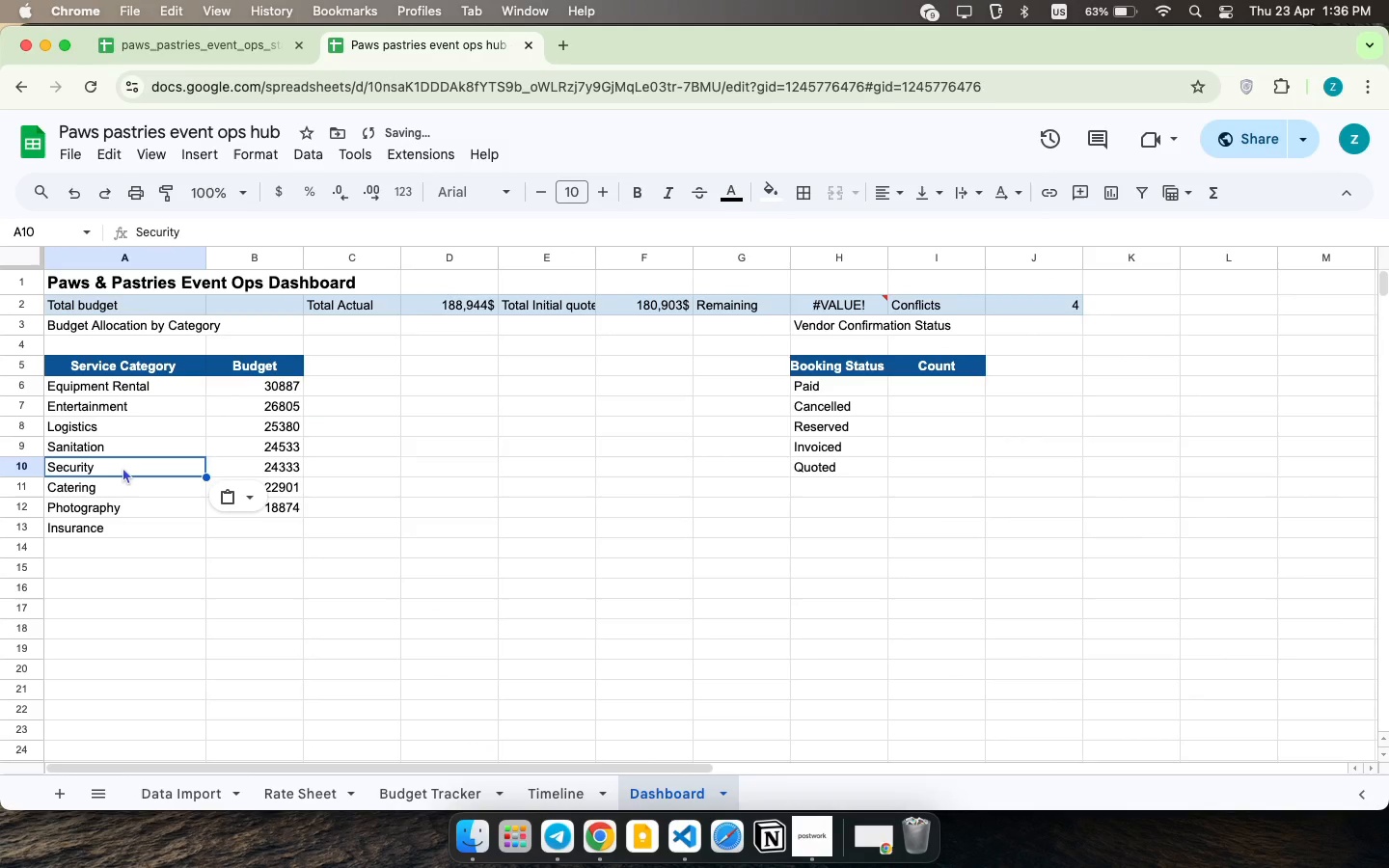 
key(Meta+V)
 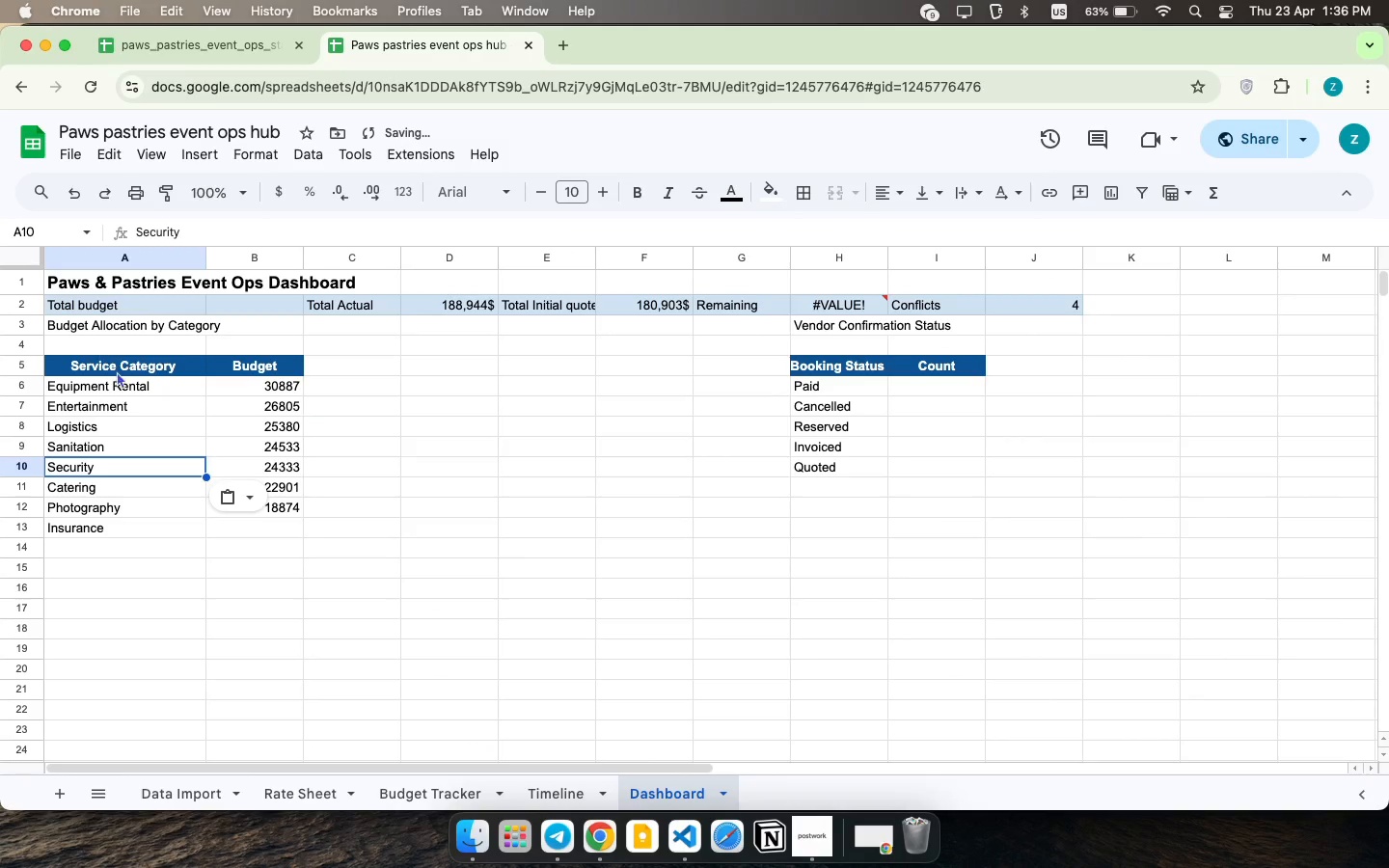 
left_click_drag(start_coordinate=[115, 393], to_coordinate=[302, 536])
 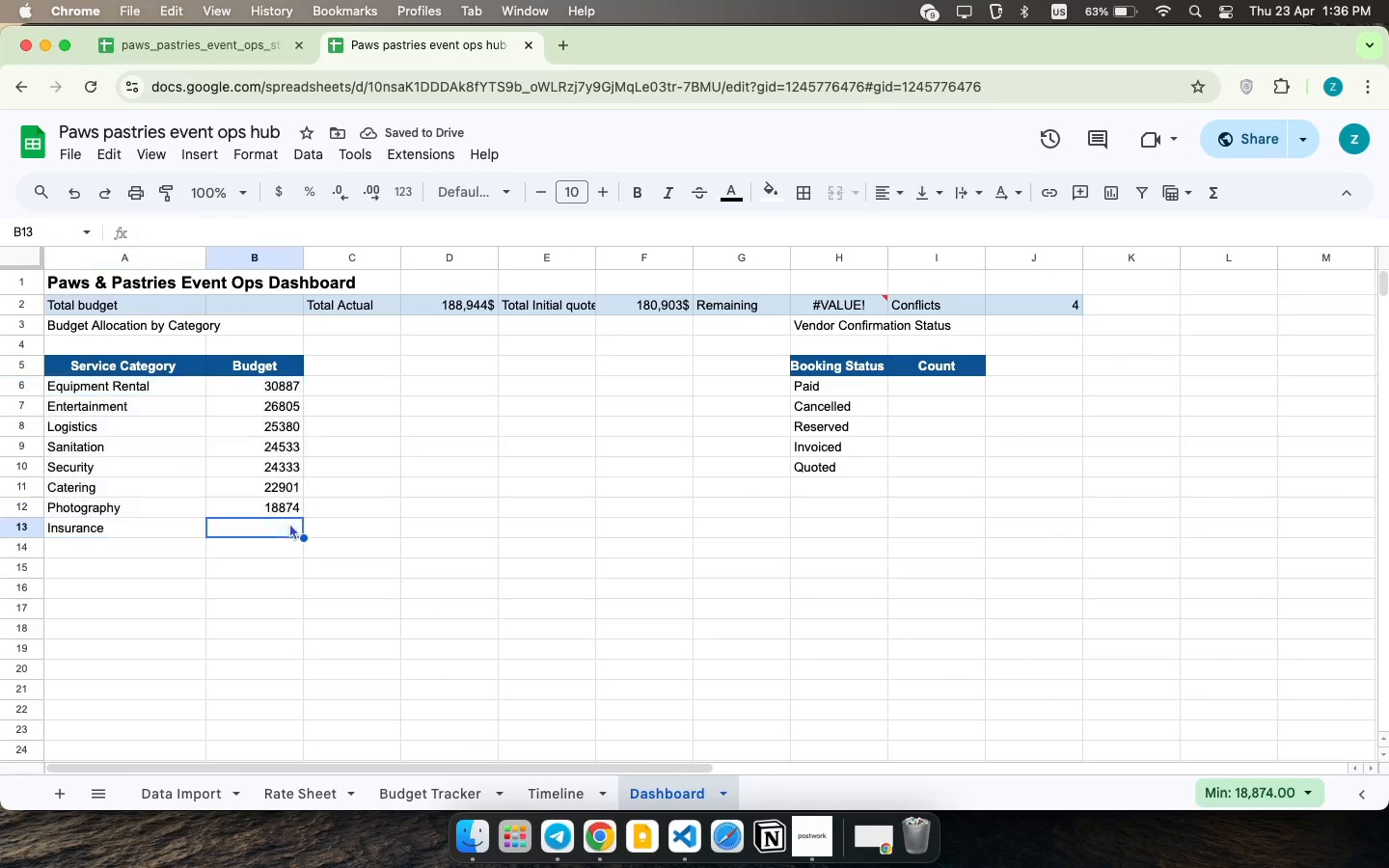 
left_click([288, 523])
 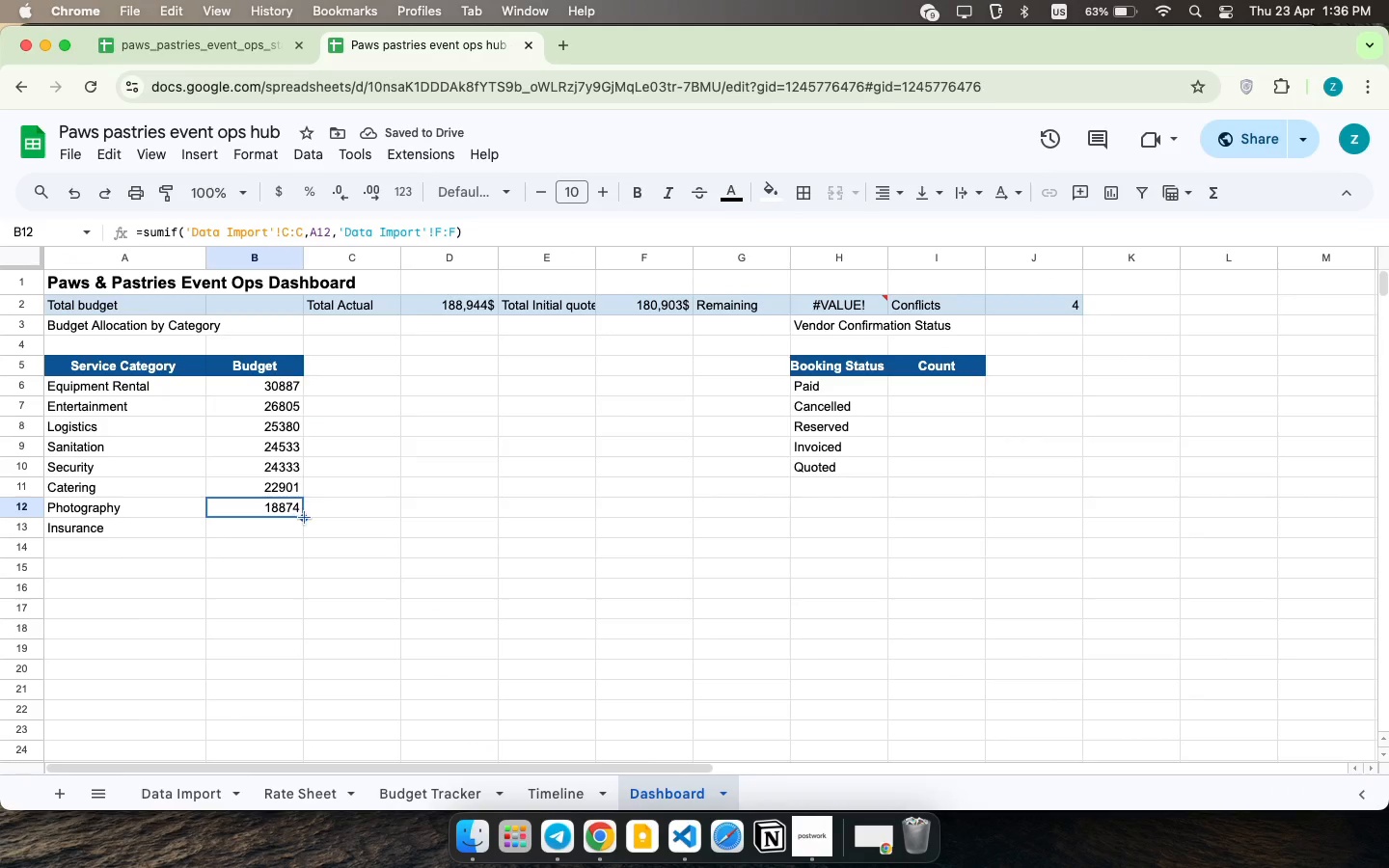 
left_click_drag(start_coordinate=[305, 518], to_coordinate=[305, 533])
 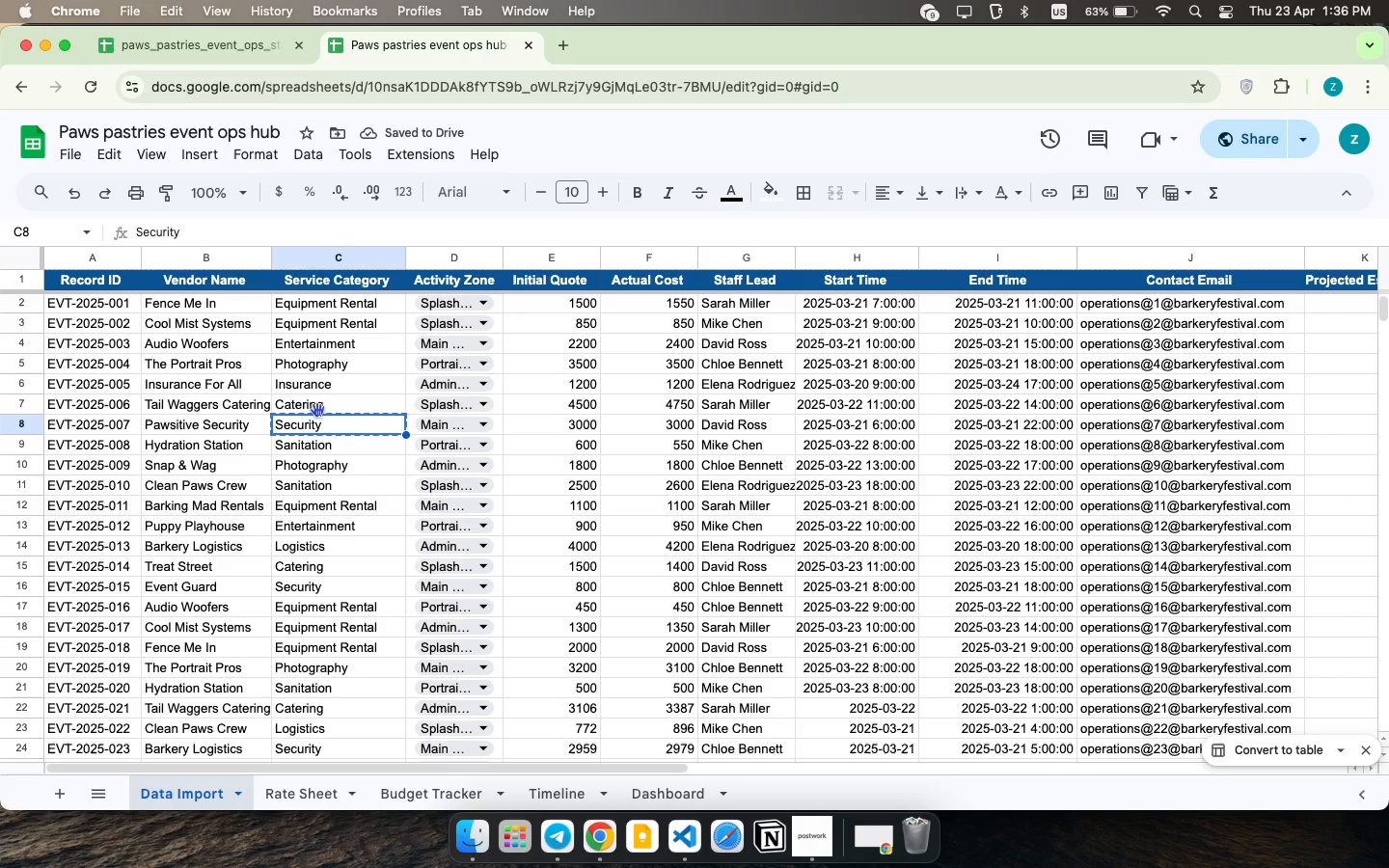 
key(Meta+CommandLeft)
 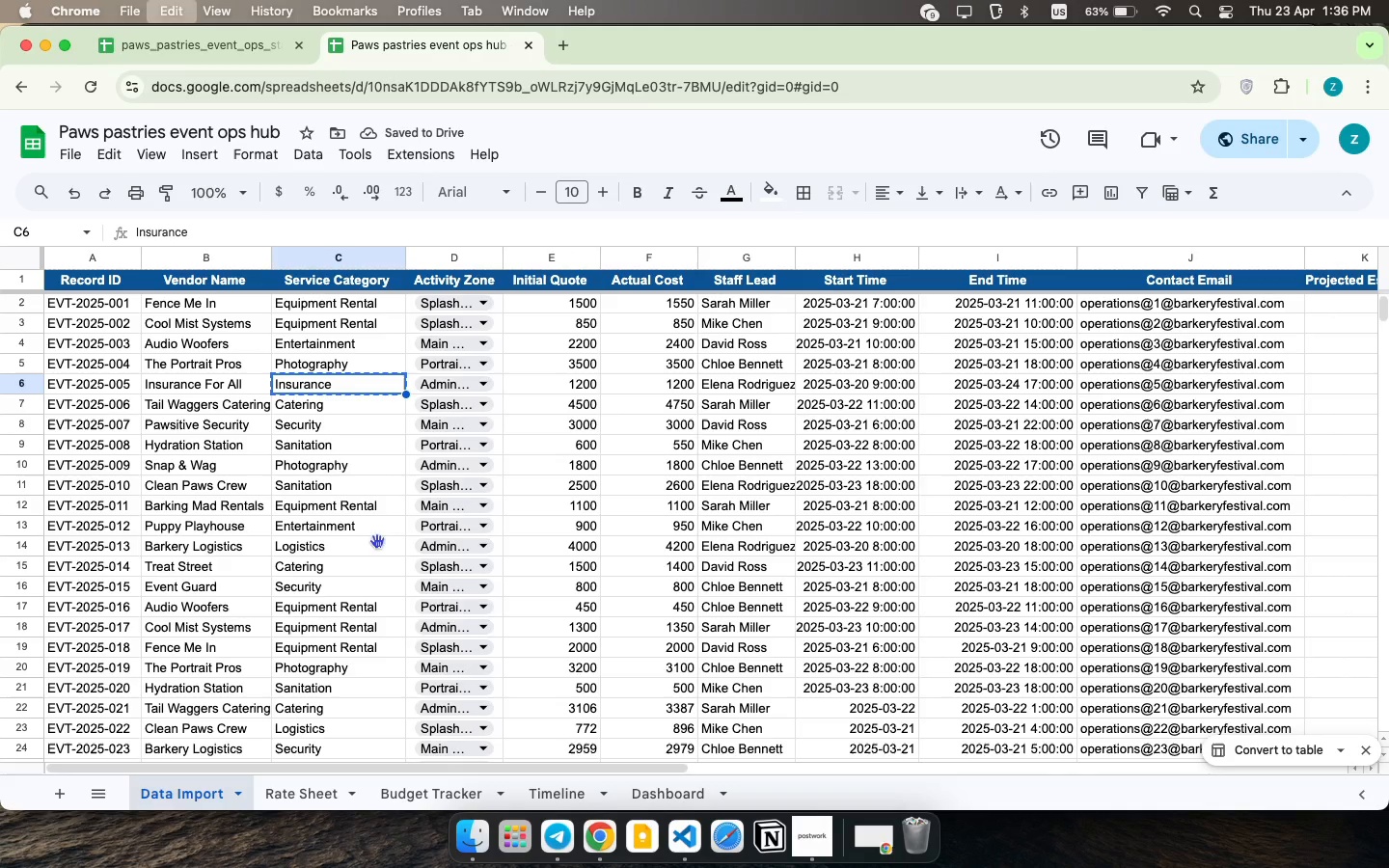 
key(Meta+C)
 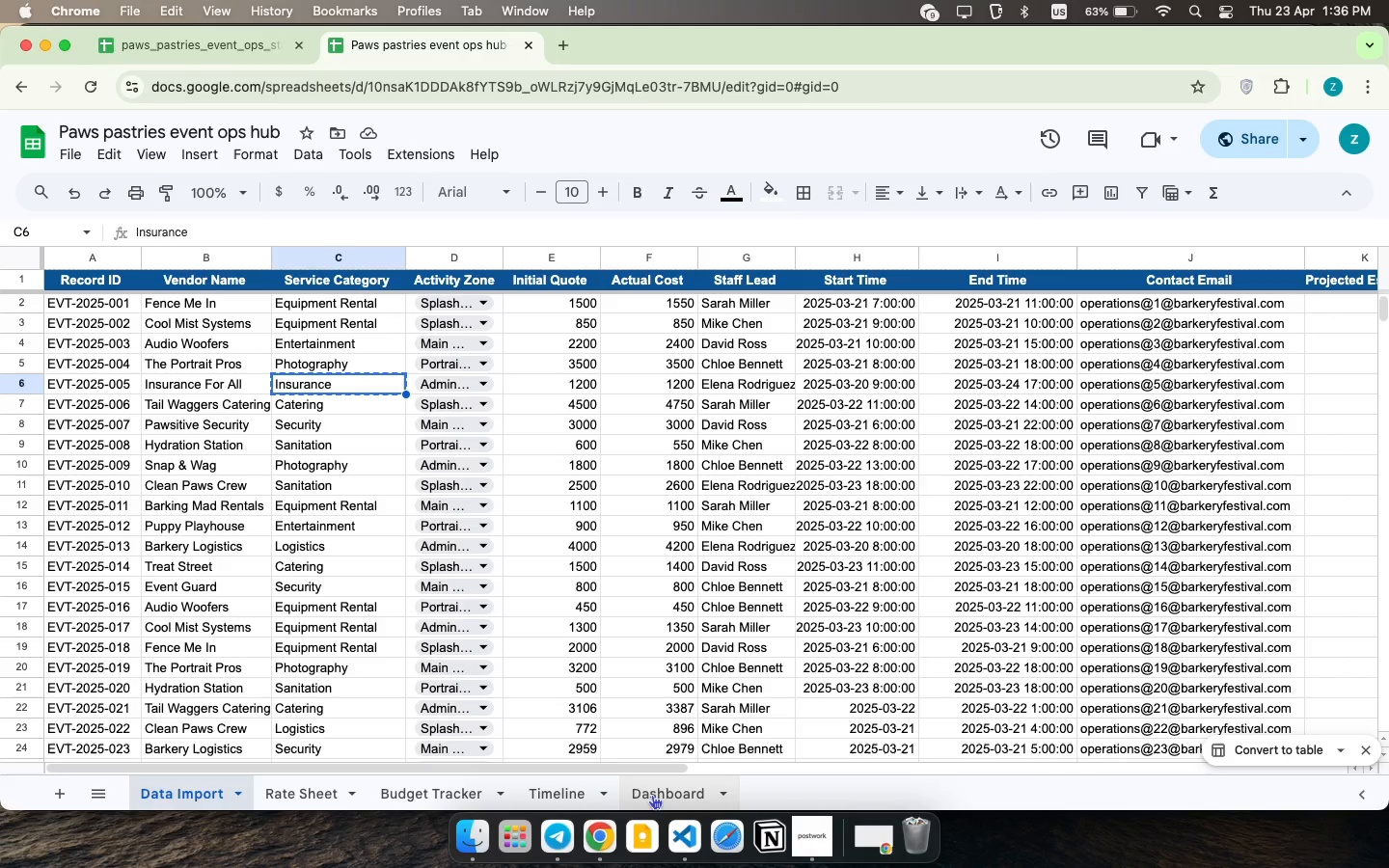 
left_click([655, 793])
 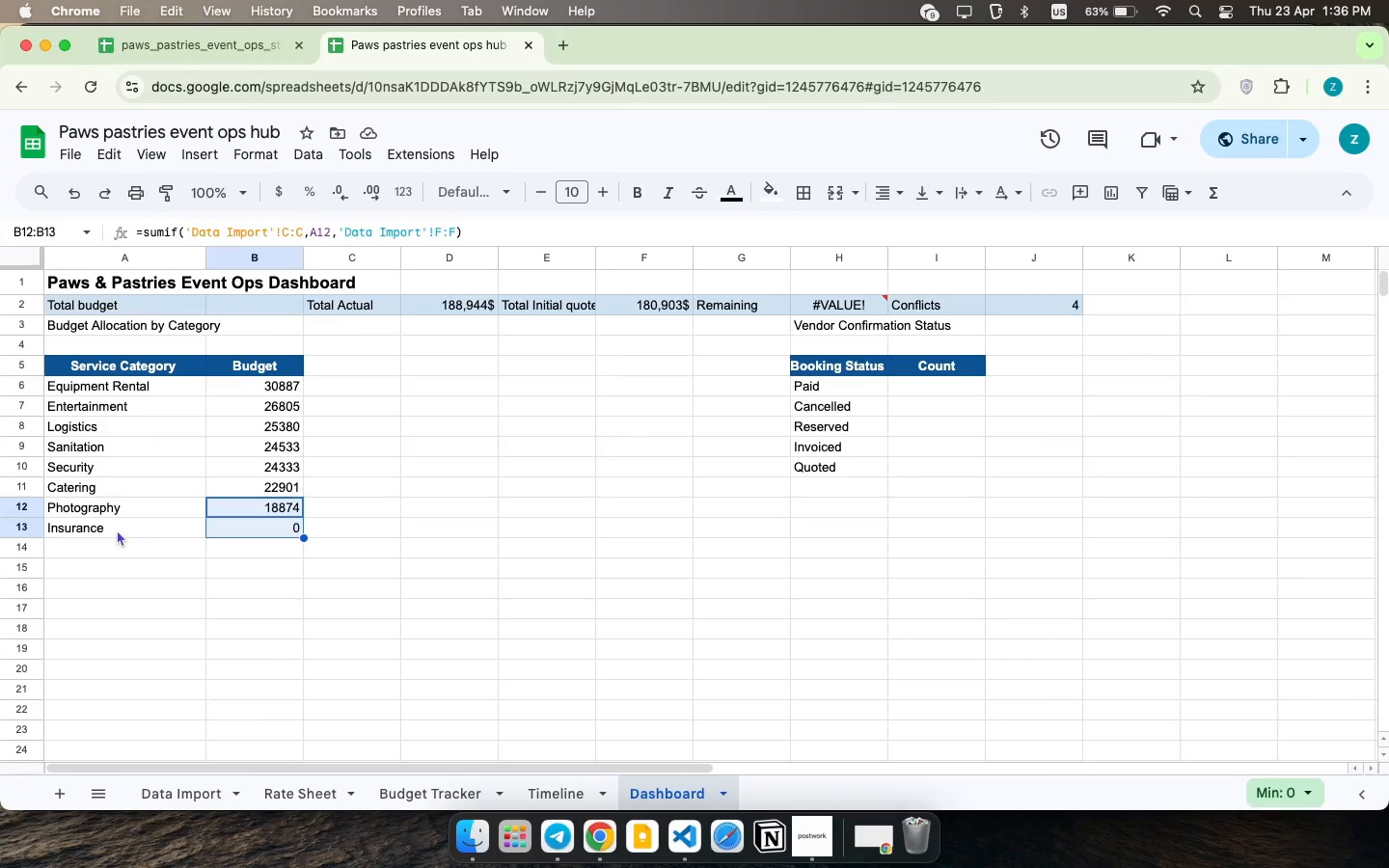 
left_click([117, 529])
 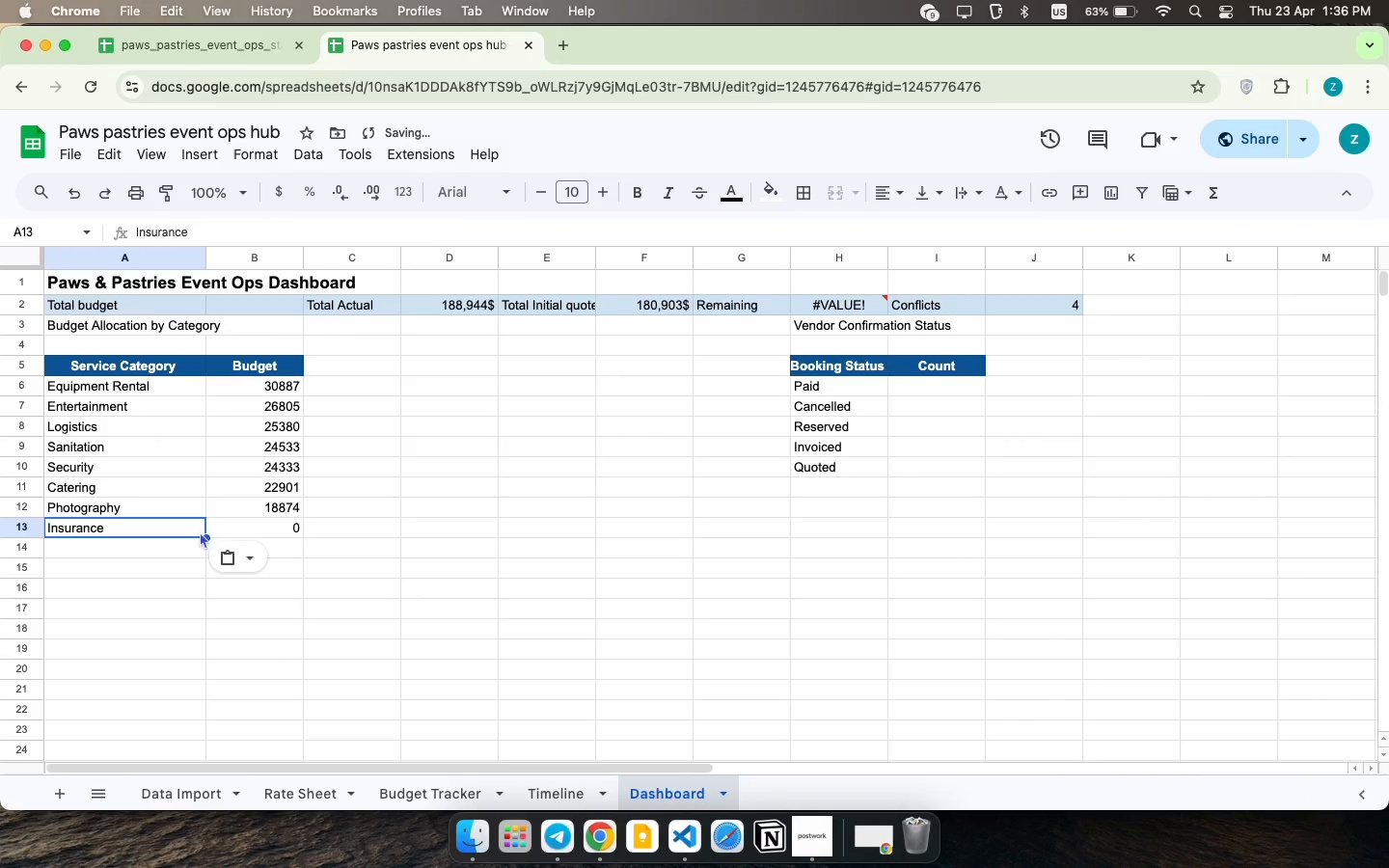 
key(Meta+CommandLeft)
 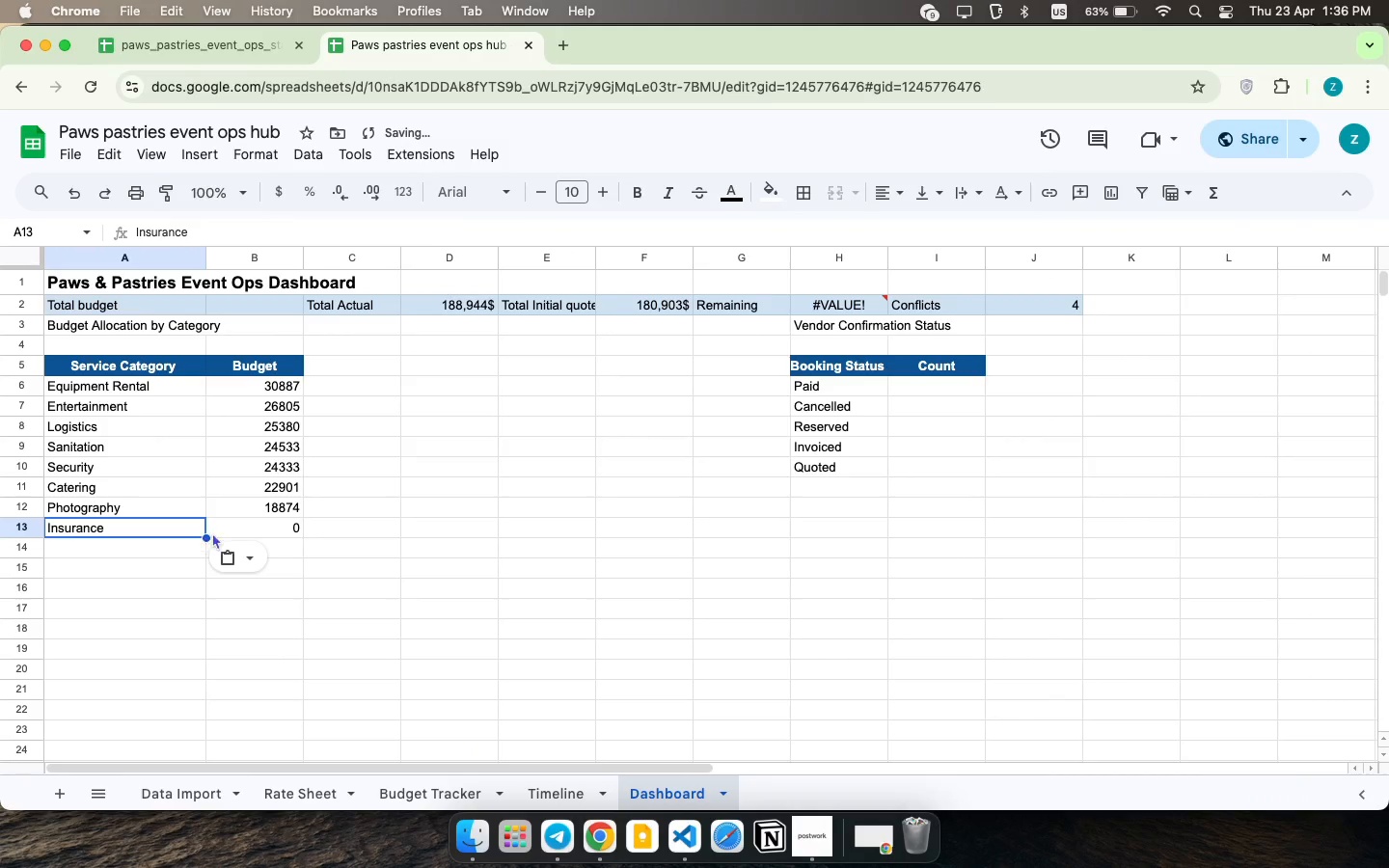 
key(Meta+V)
 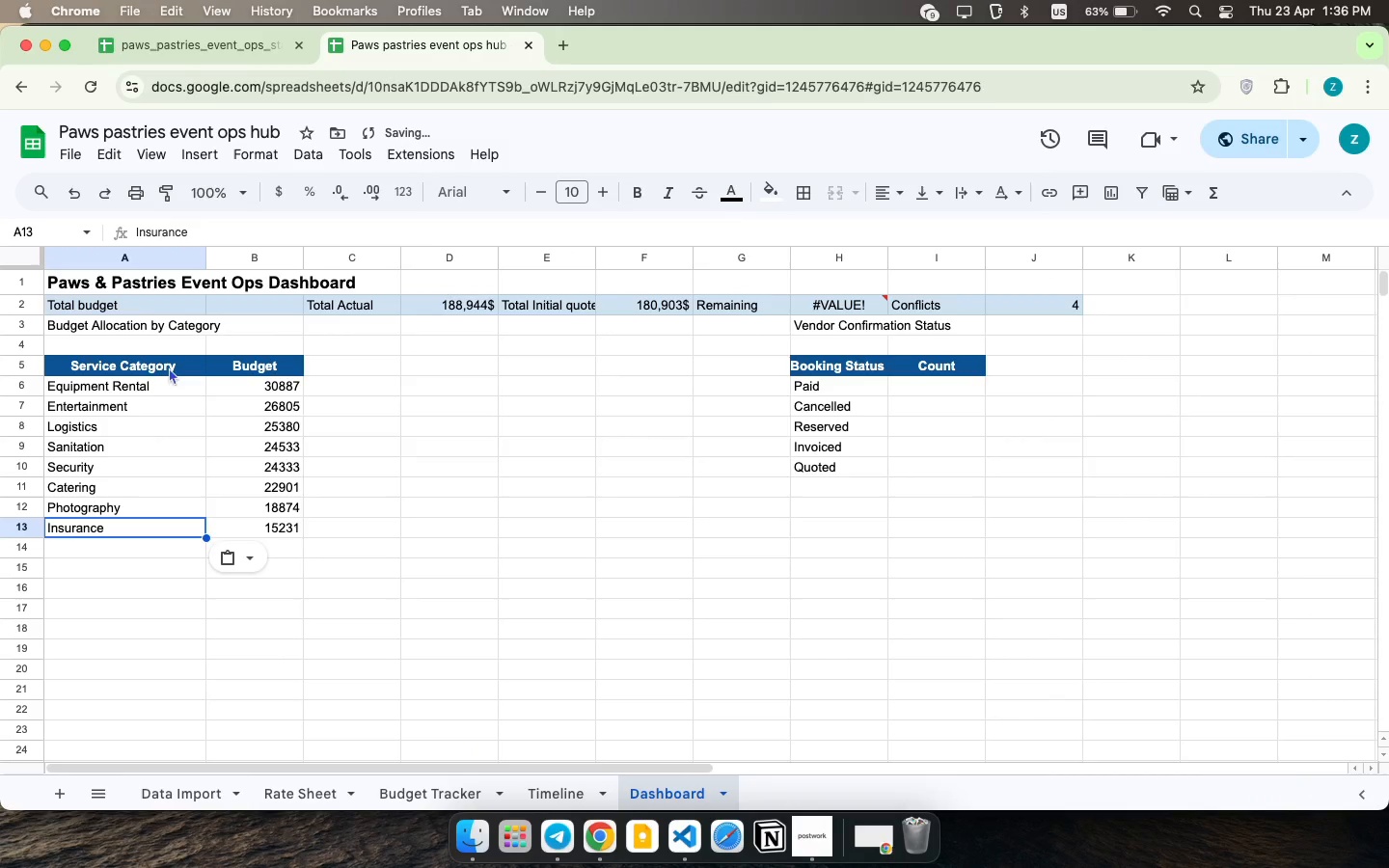 
left_click_drag(start_coordinate=[145, 377], to_coordinate=[294, 525])
 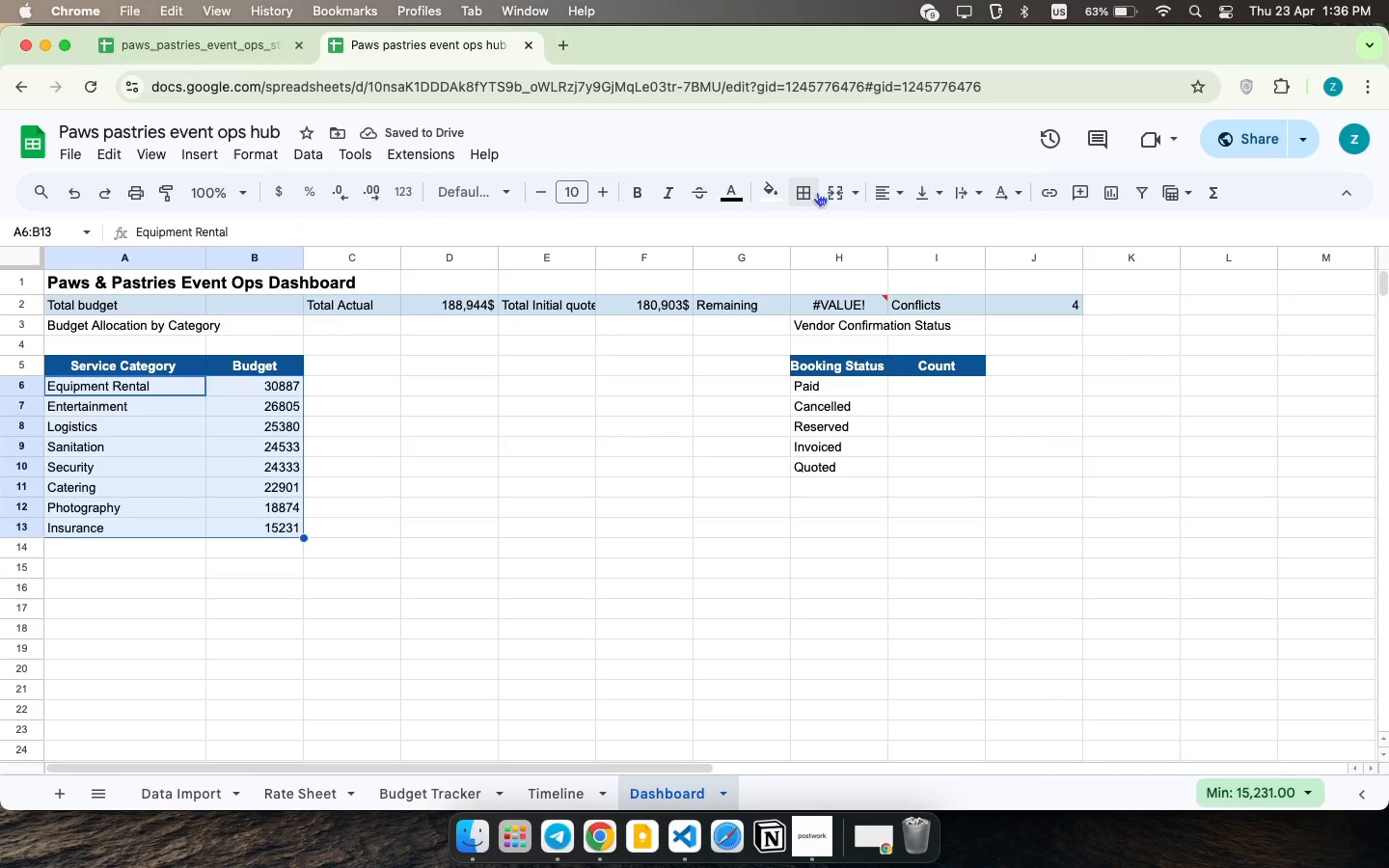 
left_click([818, 191])
 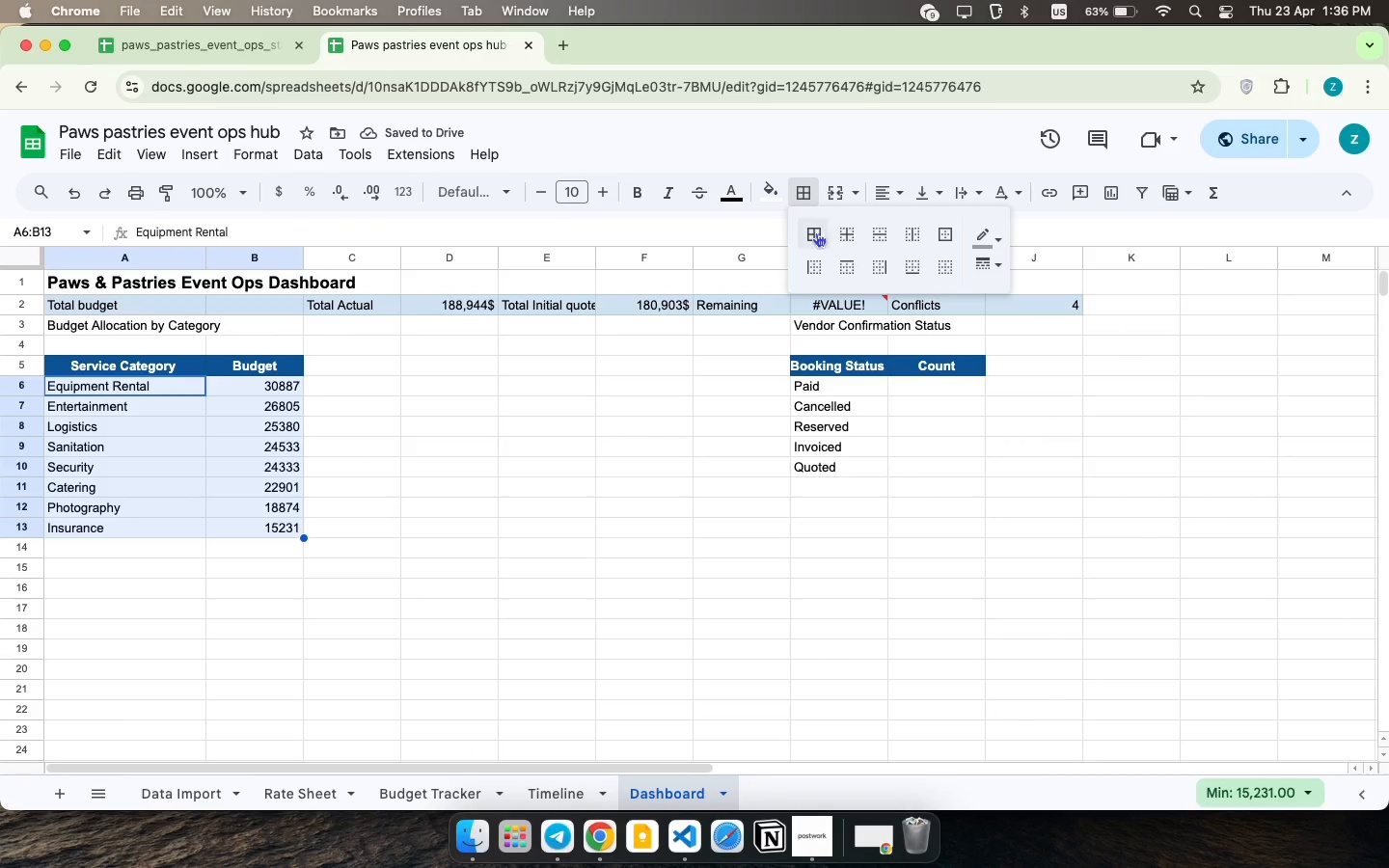 
left_click([816, 235])
 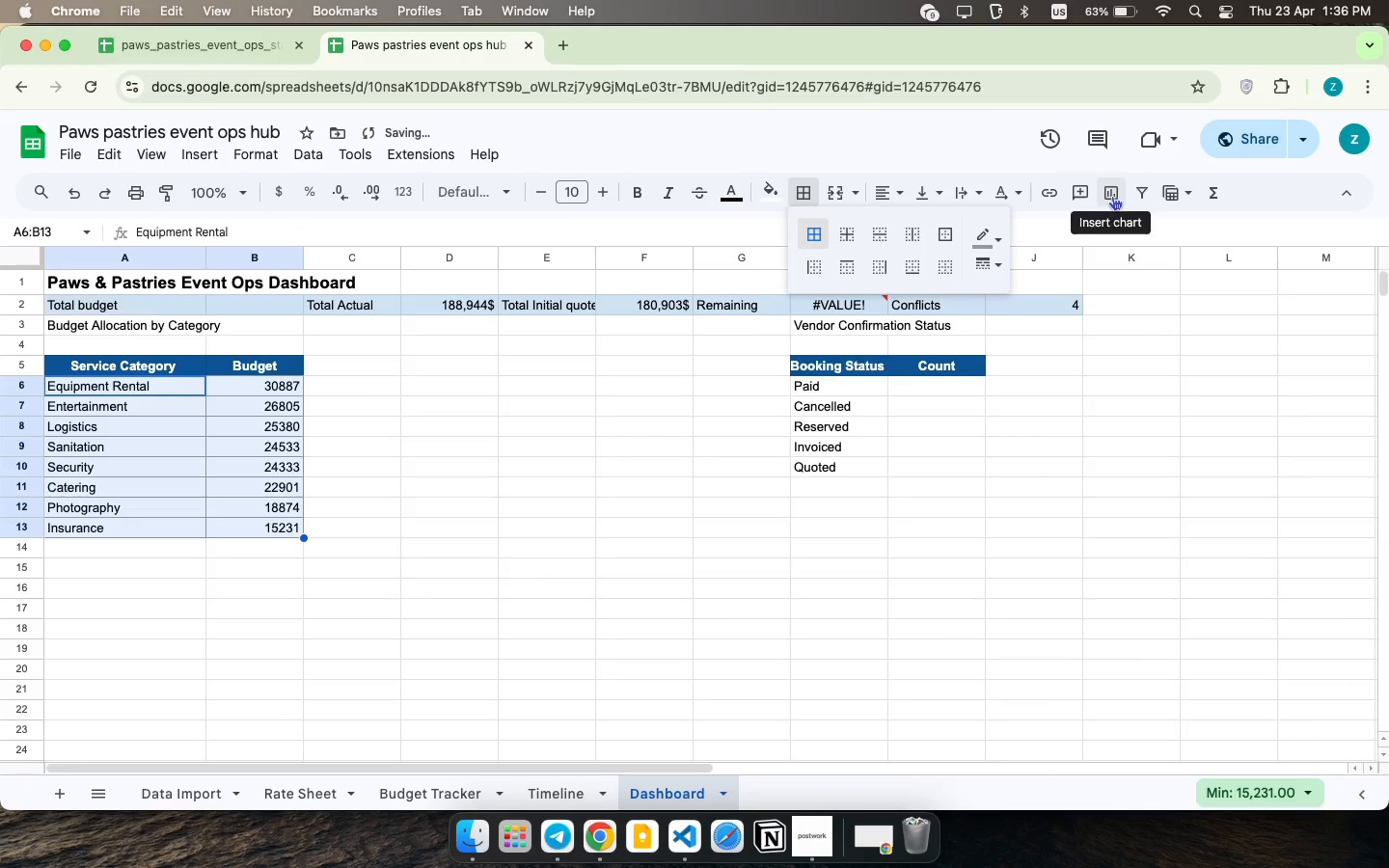 
left_click([1112, 196])
 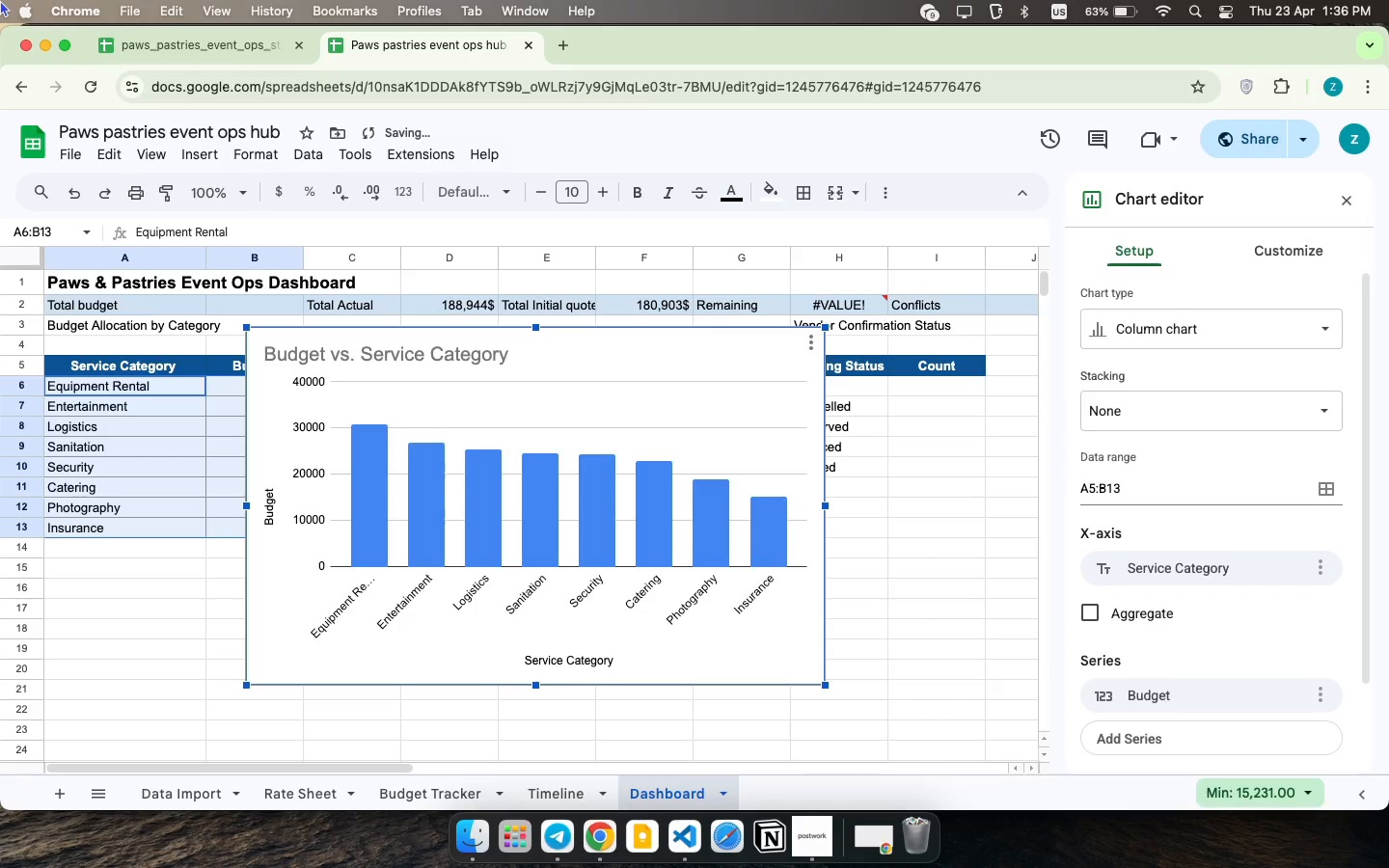 
wait(6.71)
 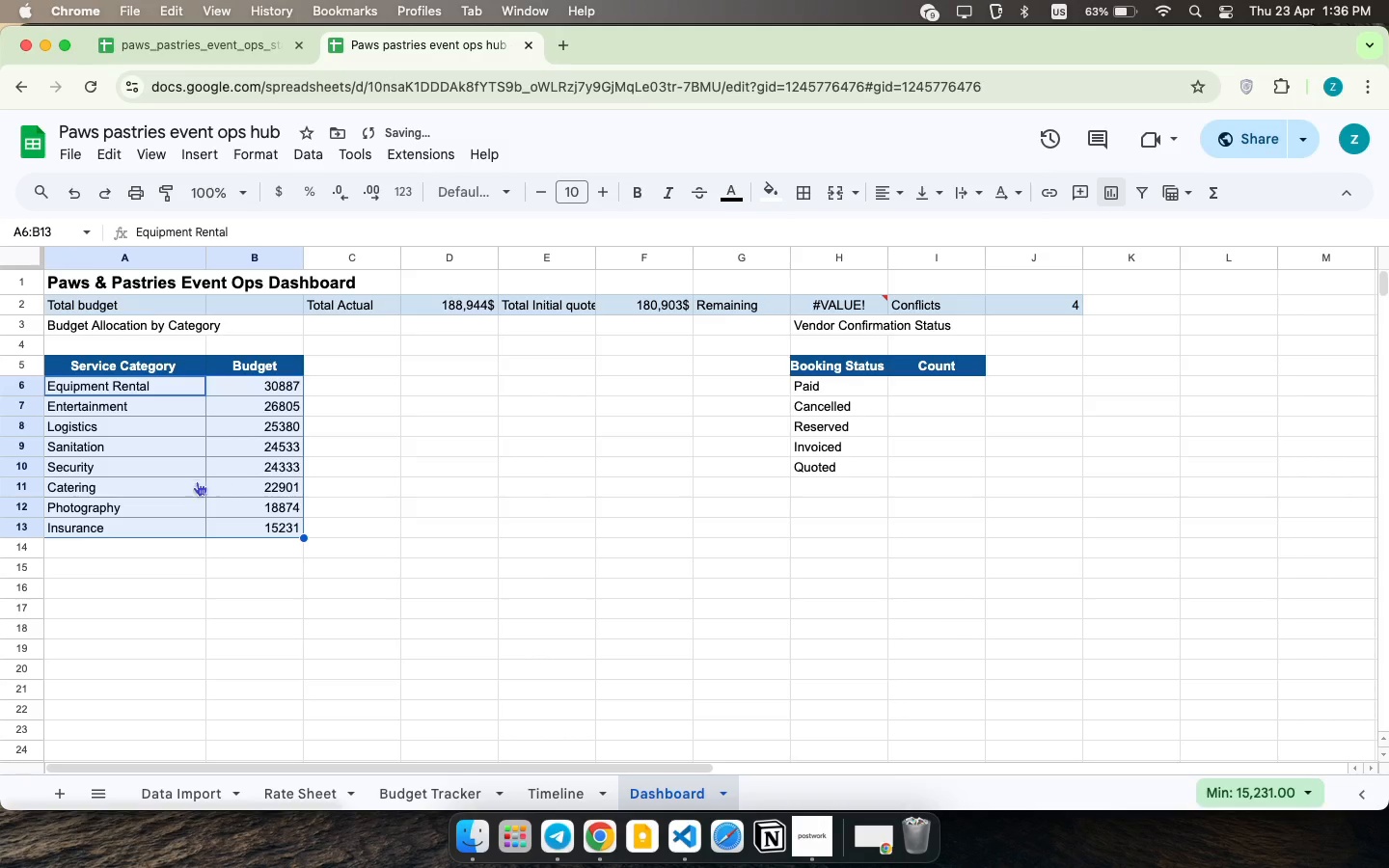 
left_click_drag(start_coordinate=[604, 368], to_coordinate=[436, 570])
 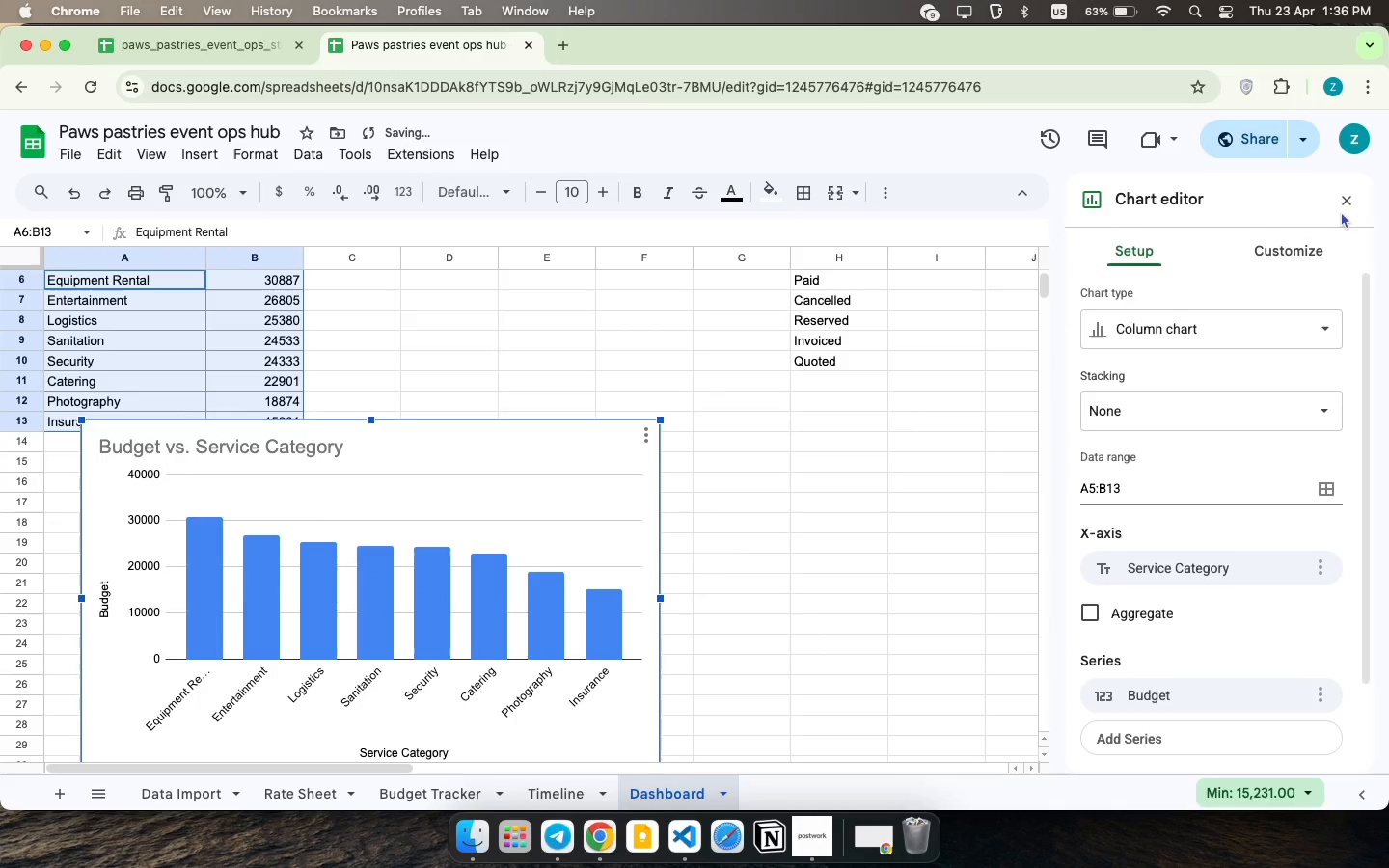 
left_click([1349, 195])
 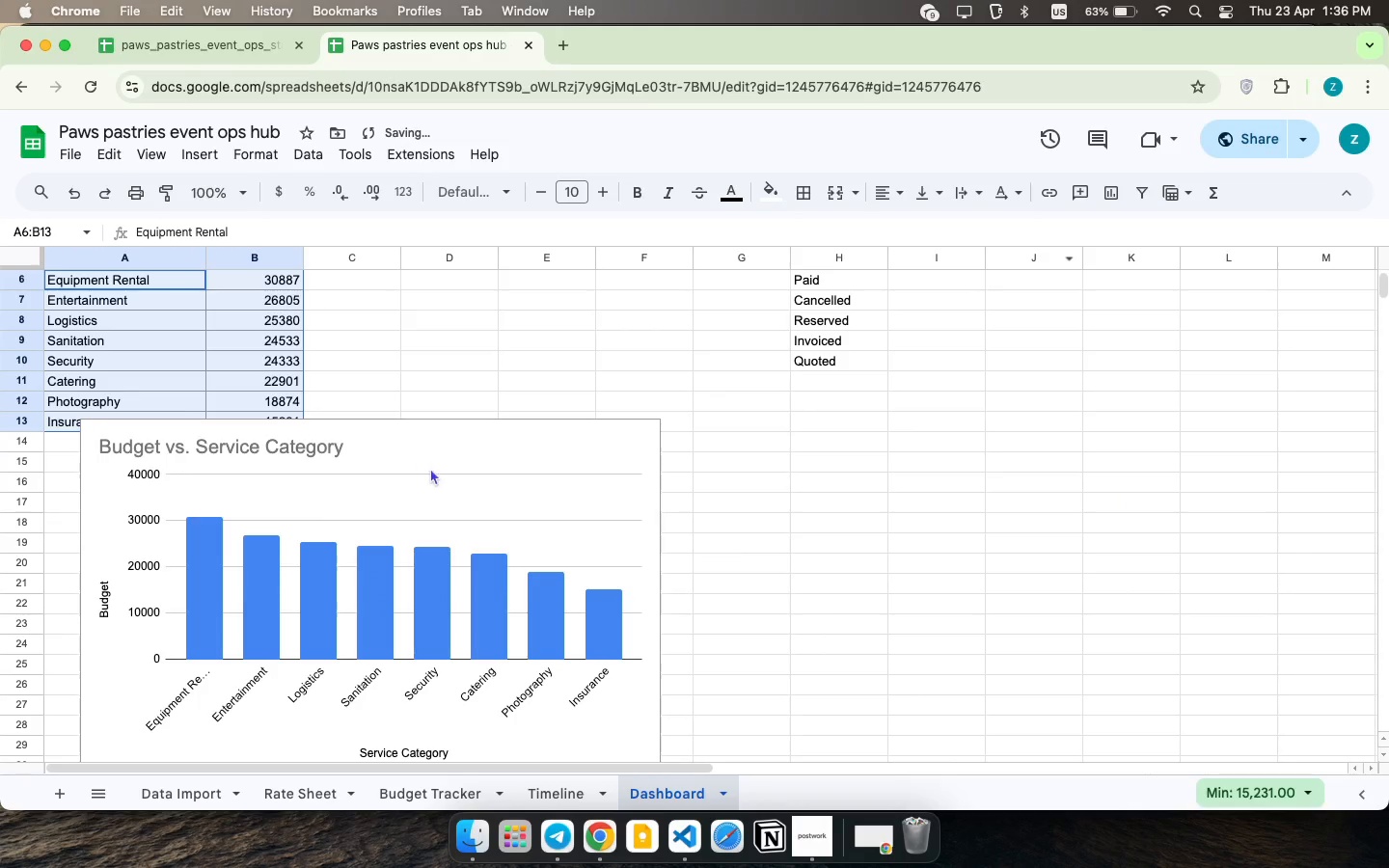 
left_click_drag(start_coordinate=[439, 470], to_coordinate=[395, 484])
 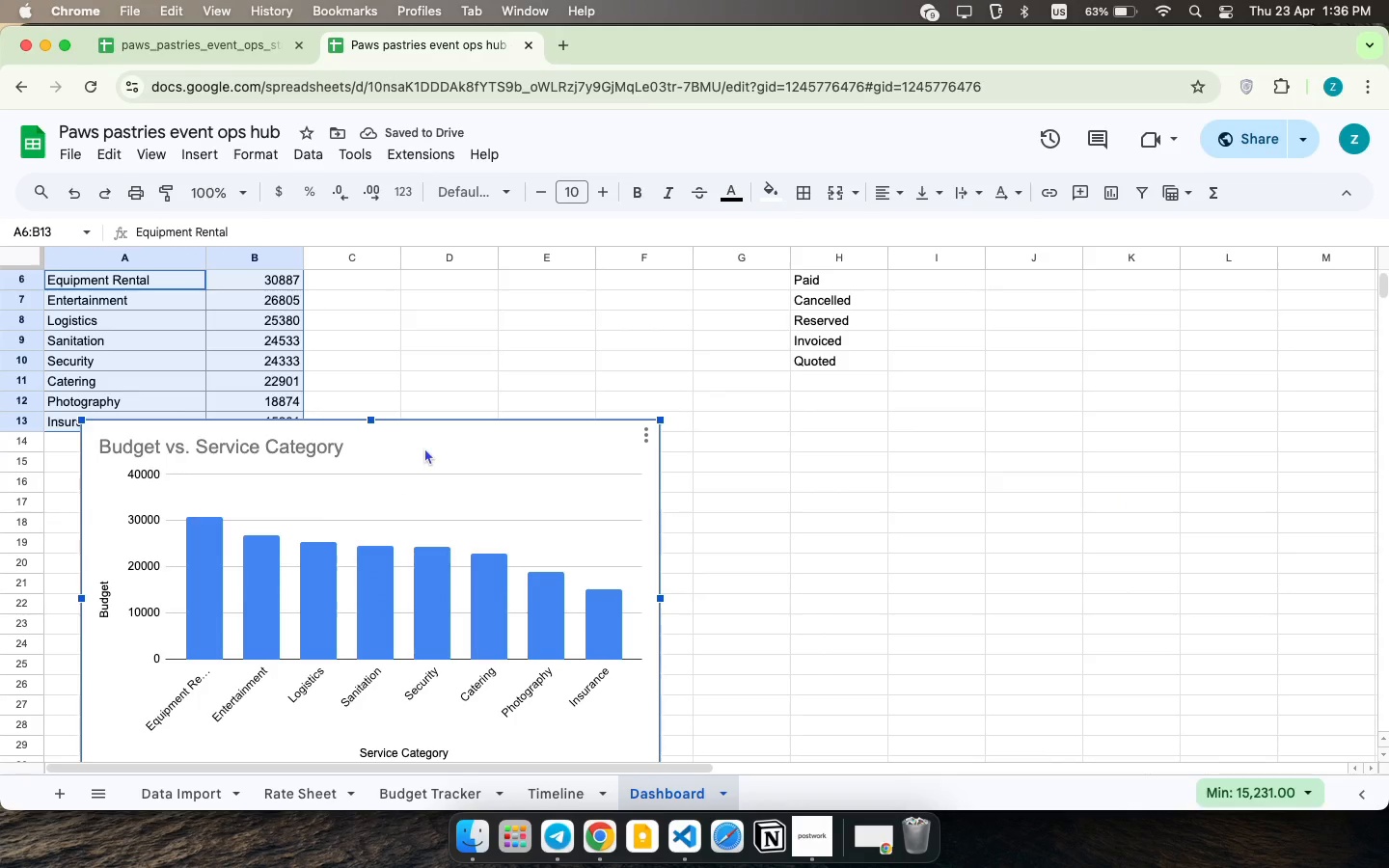 
left_click_drag(start_coordinate=[424, 448], to_coordinate=[402, 490])
 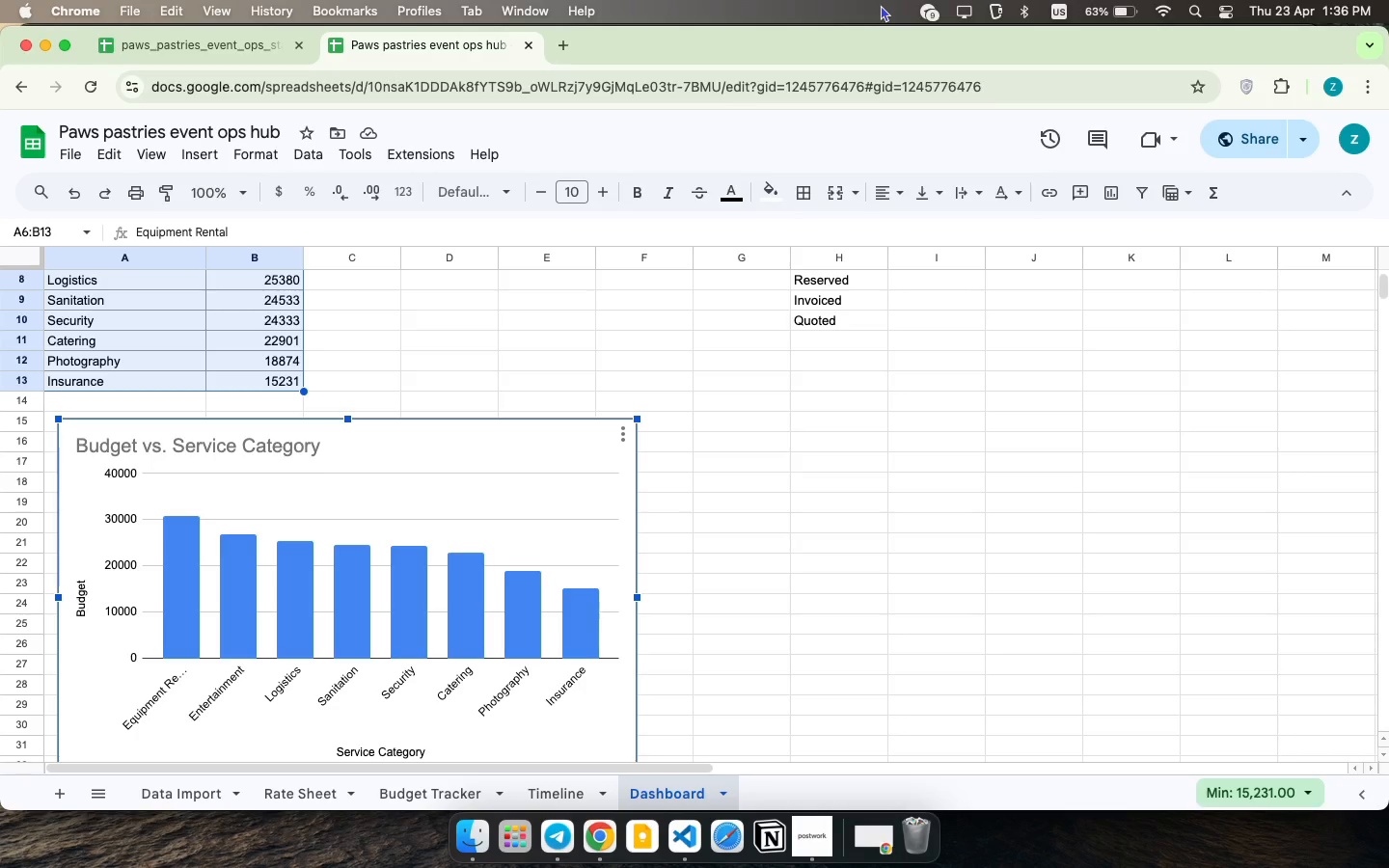 
wait(15.33)
 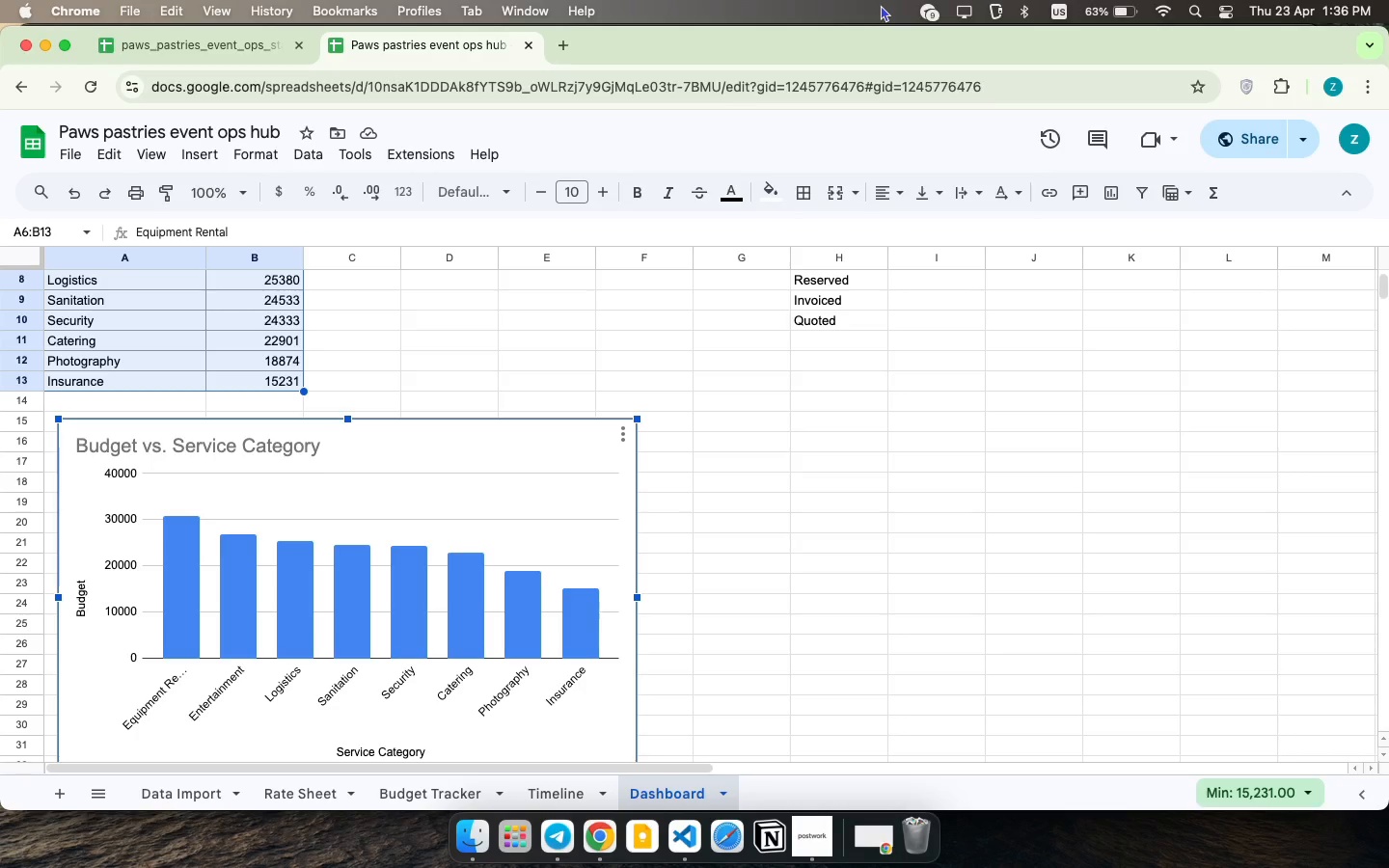 
double_click([486, 431])
 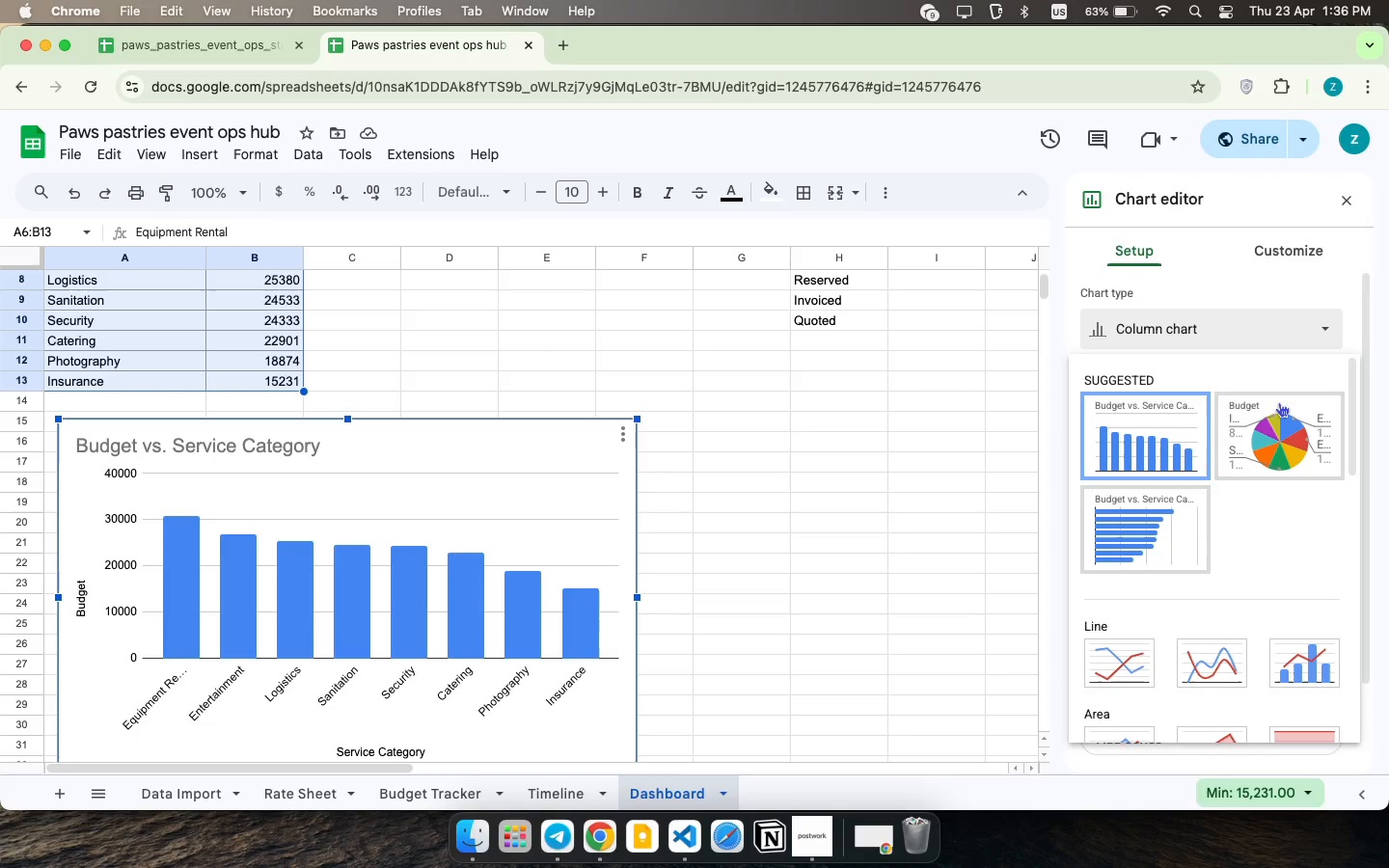 
left_click([1113, 410])
 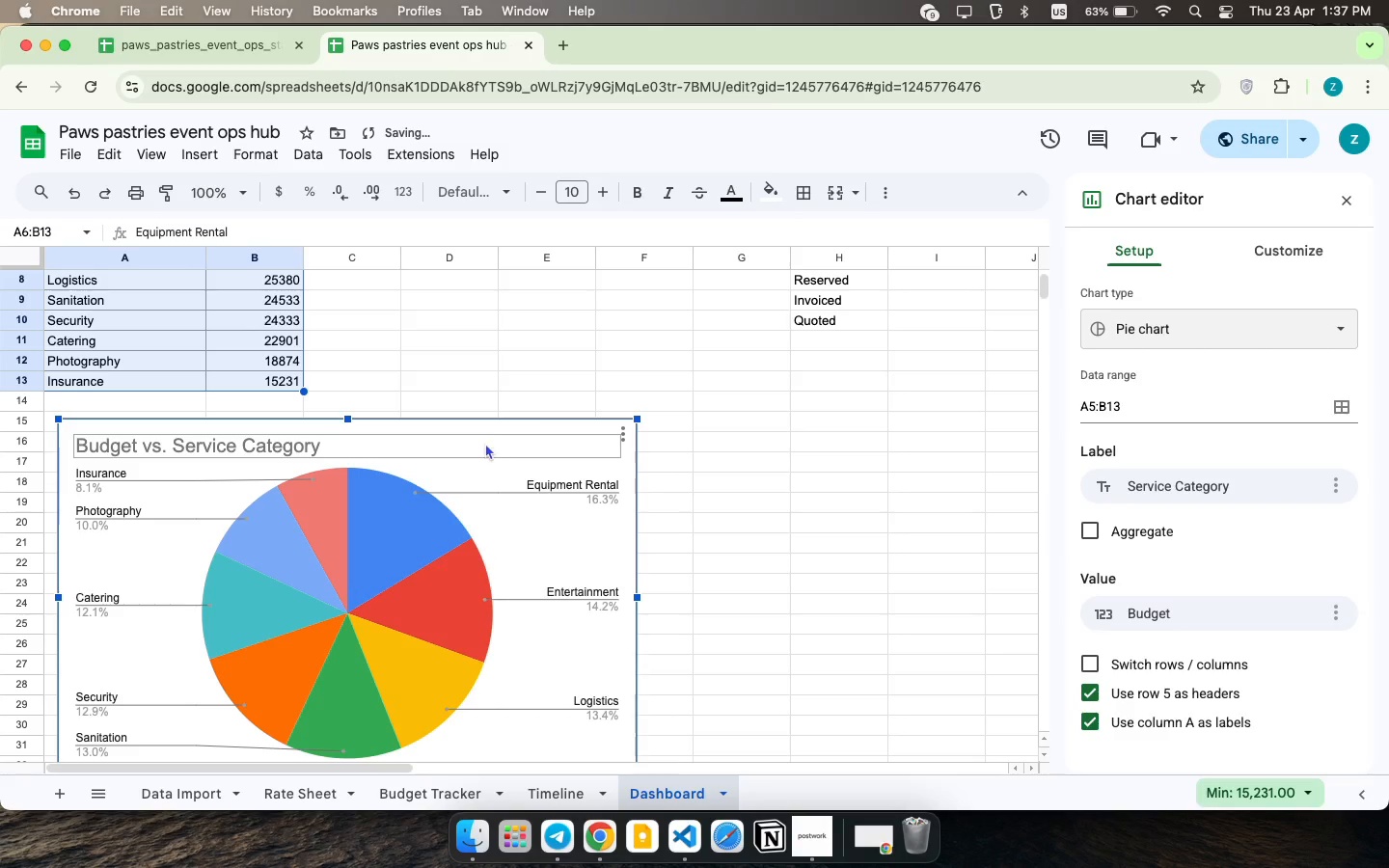 
scroll: coordinate [1255, 536], scroll_direction: down, amount: 19.0
 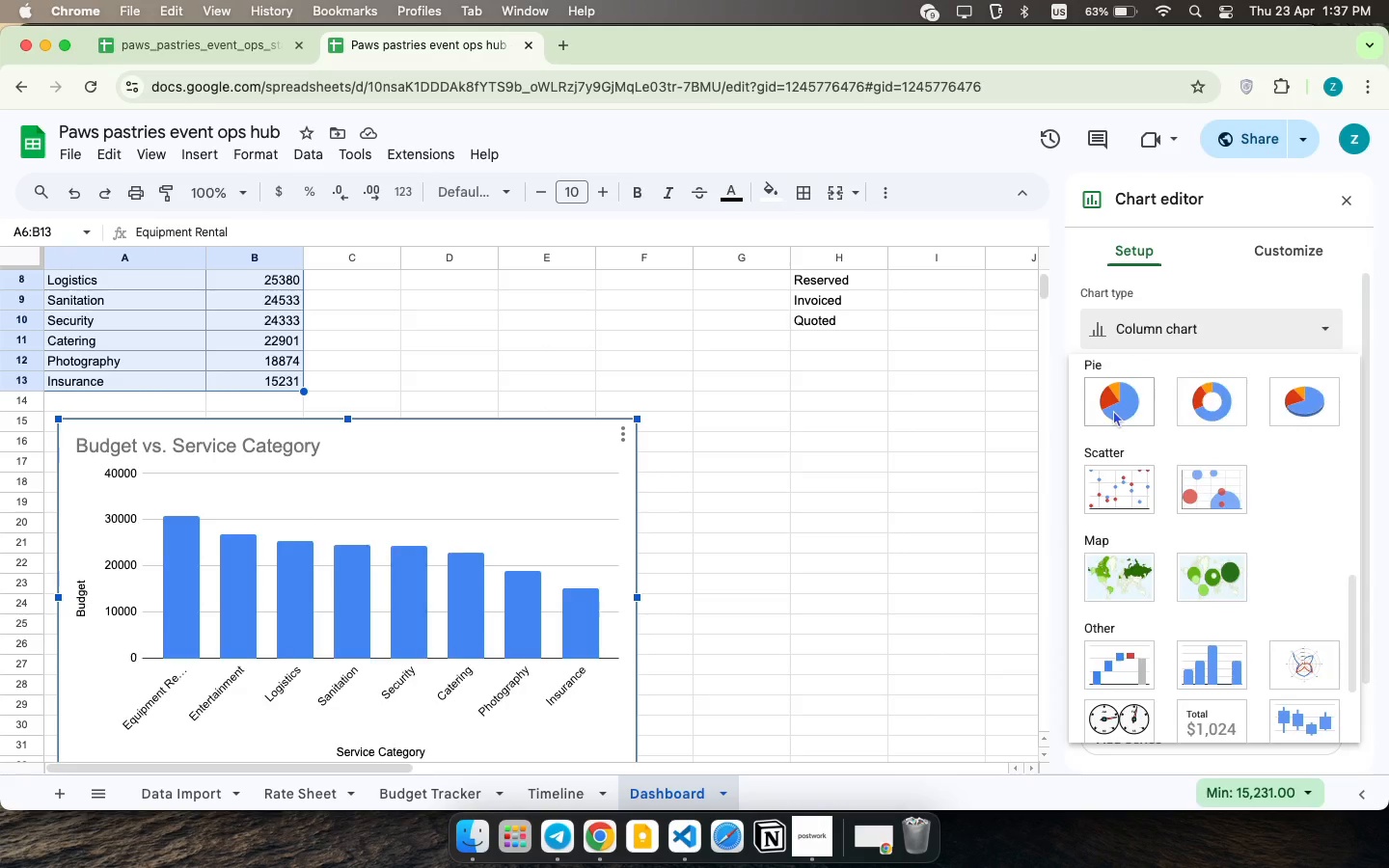 
left_click([485, 443])
 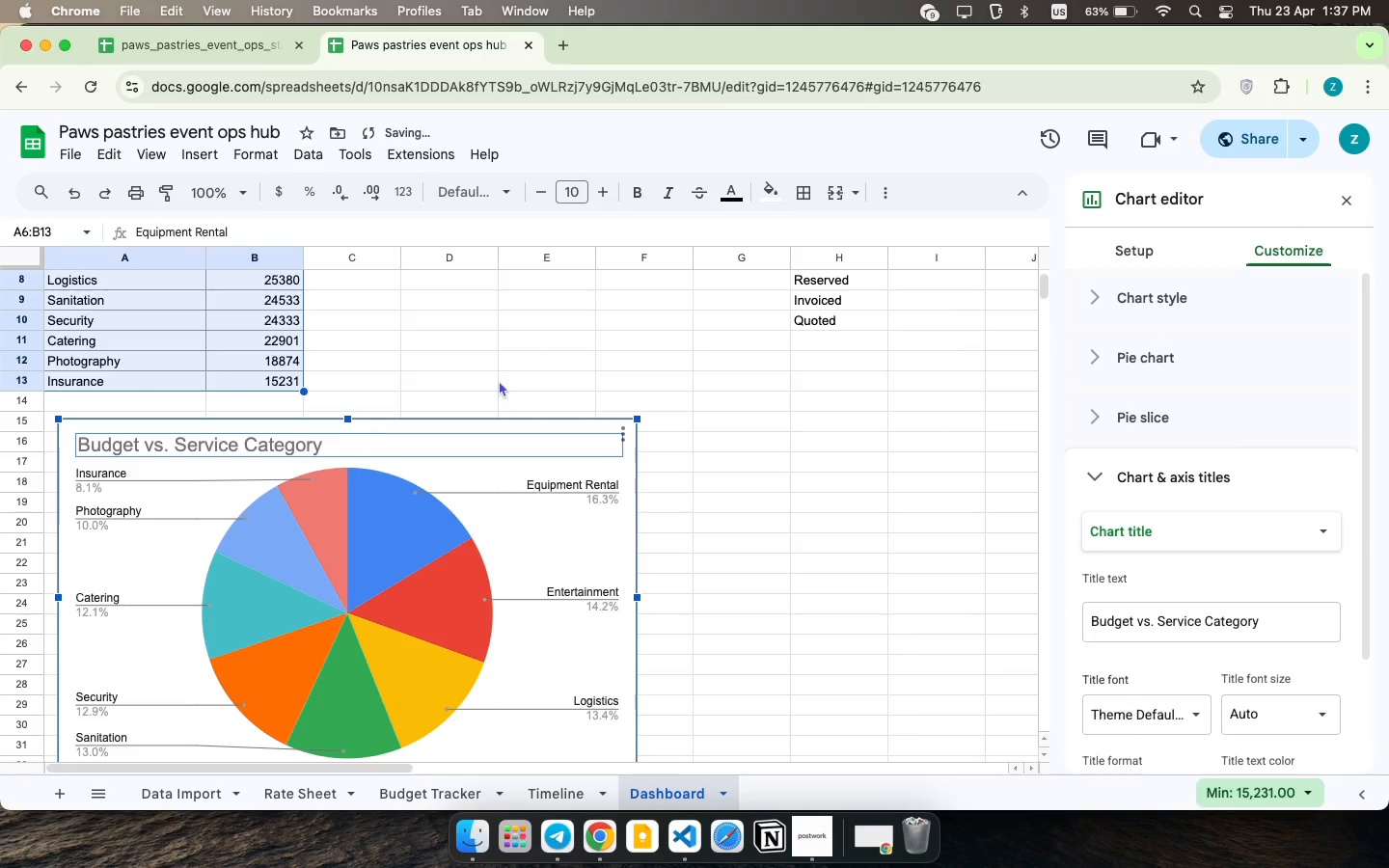 
key(Meta+CommandLeft)
 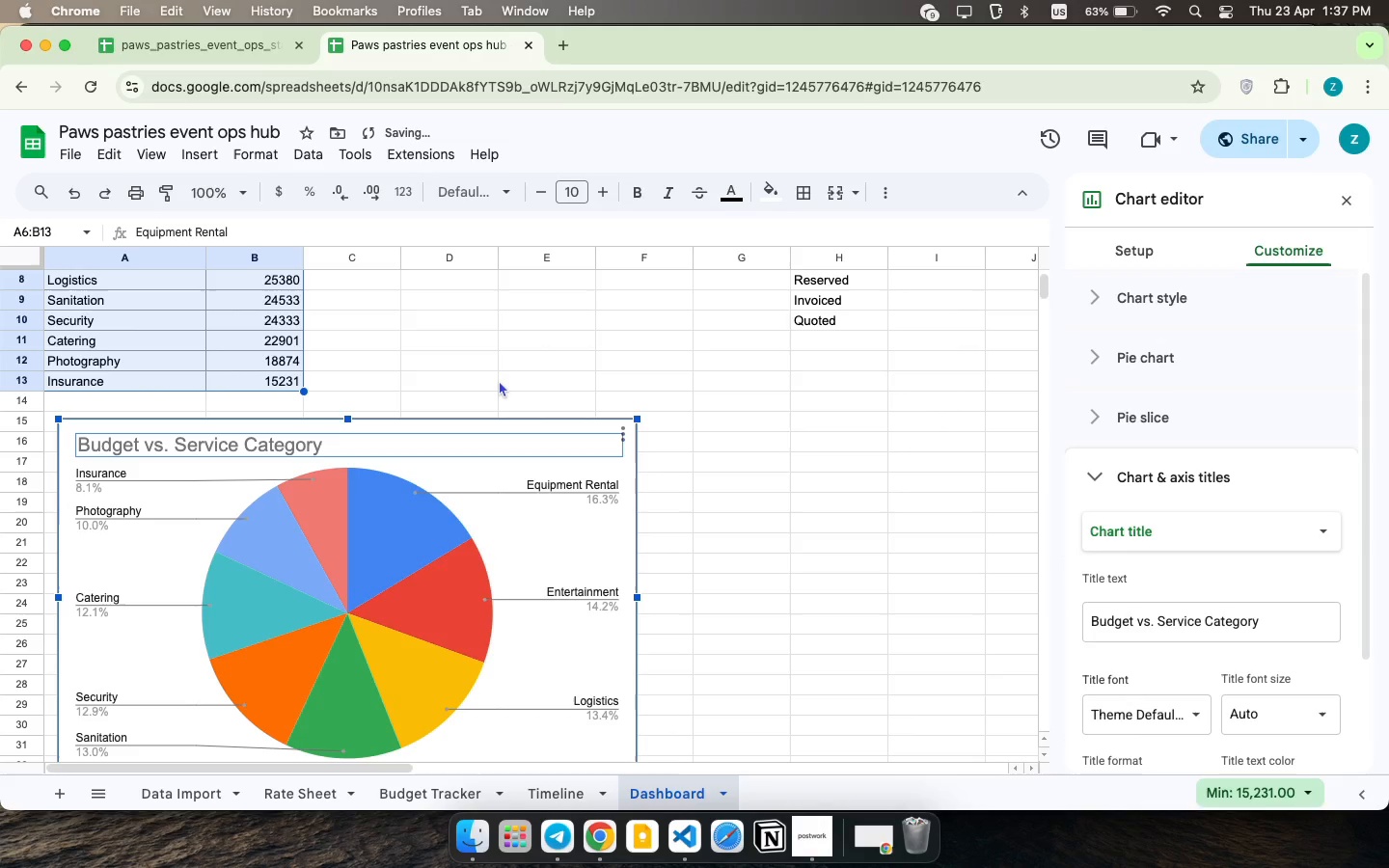 
key(Meta+A)
 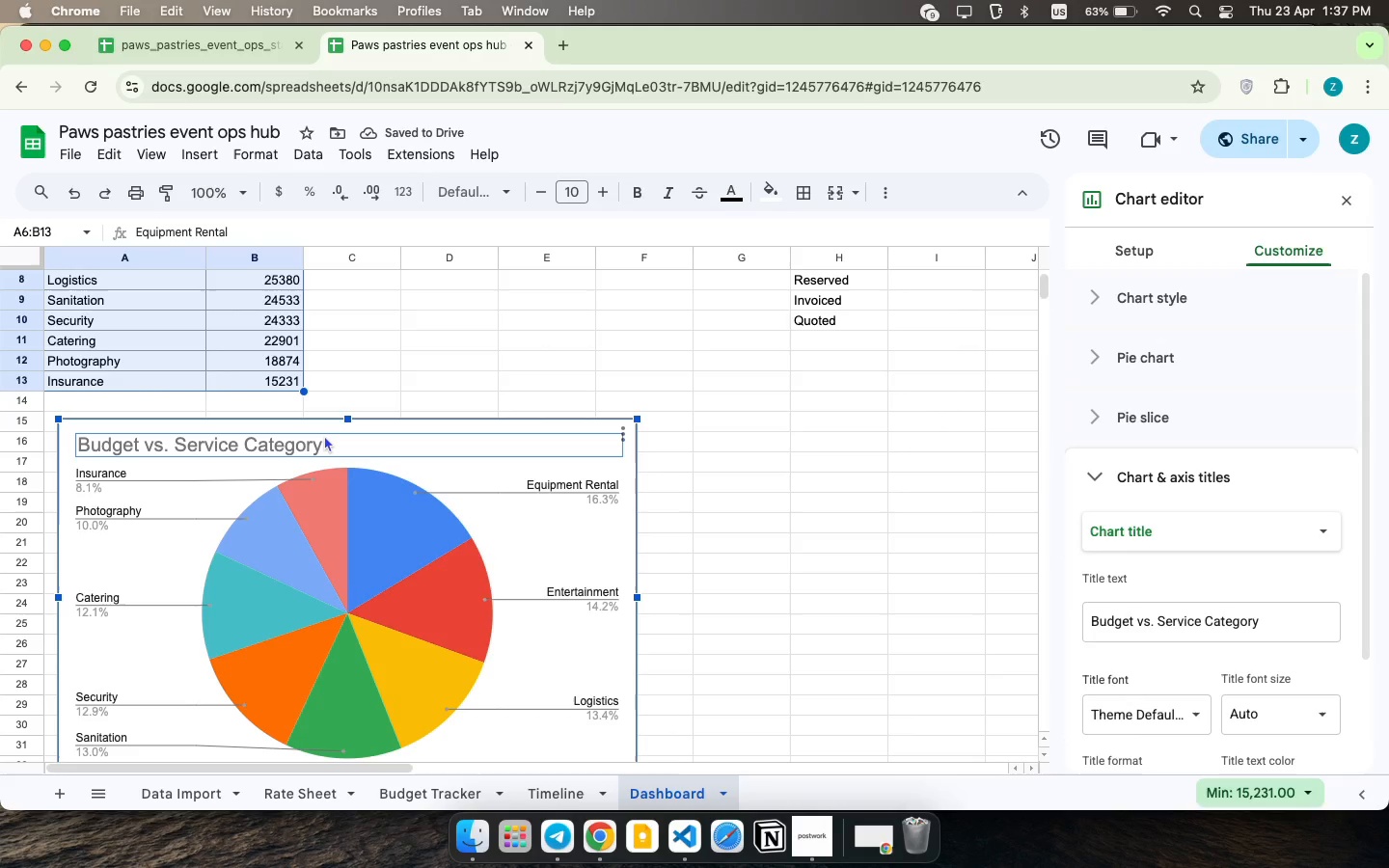 
double_click([324, 435])
 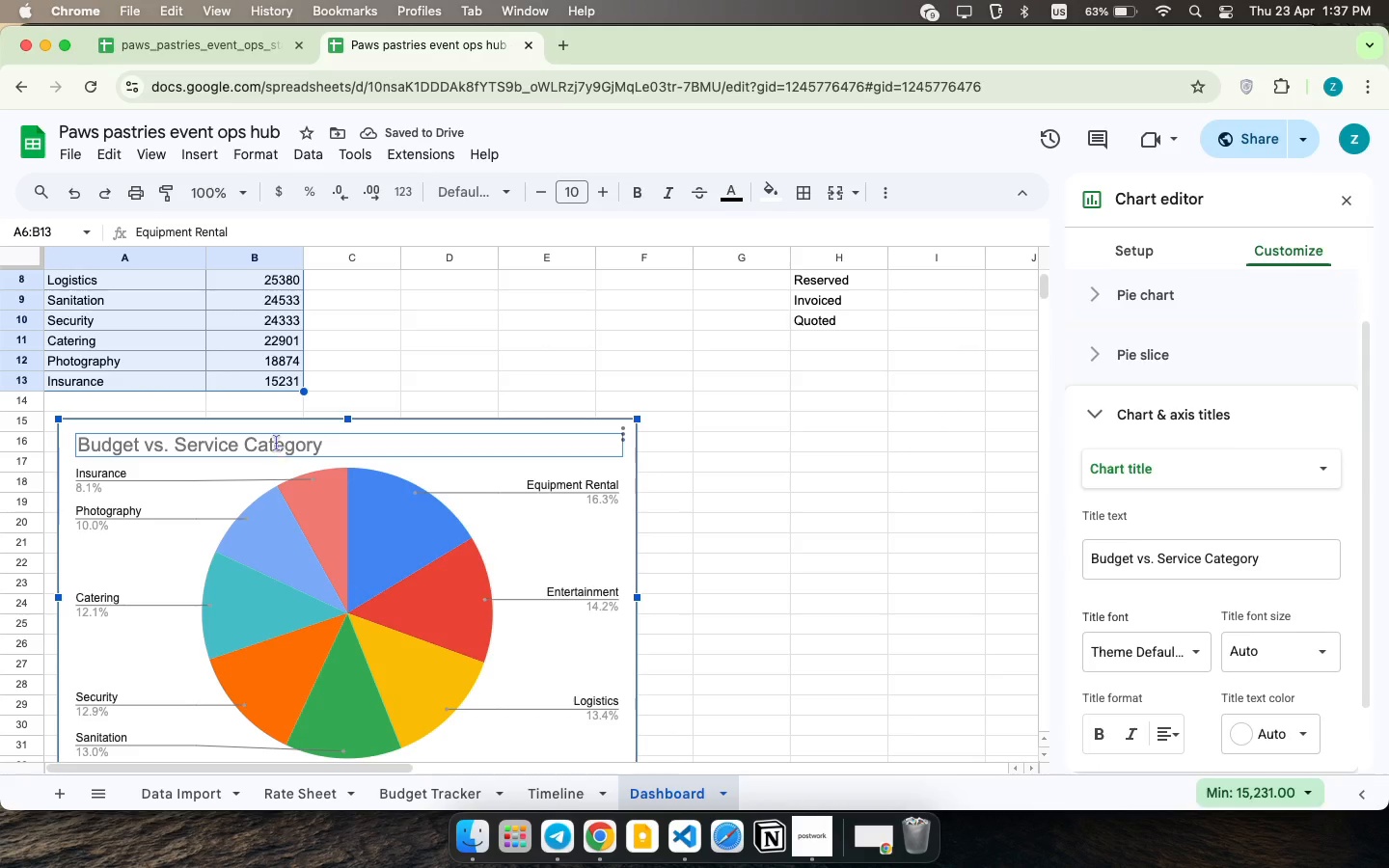 
double_click([277, 443])
 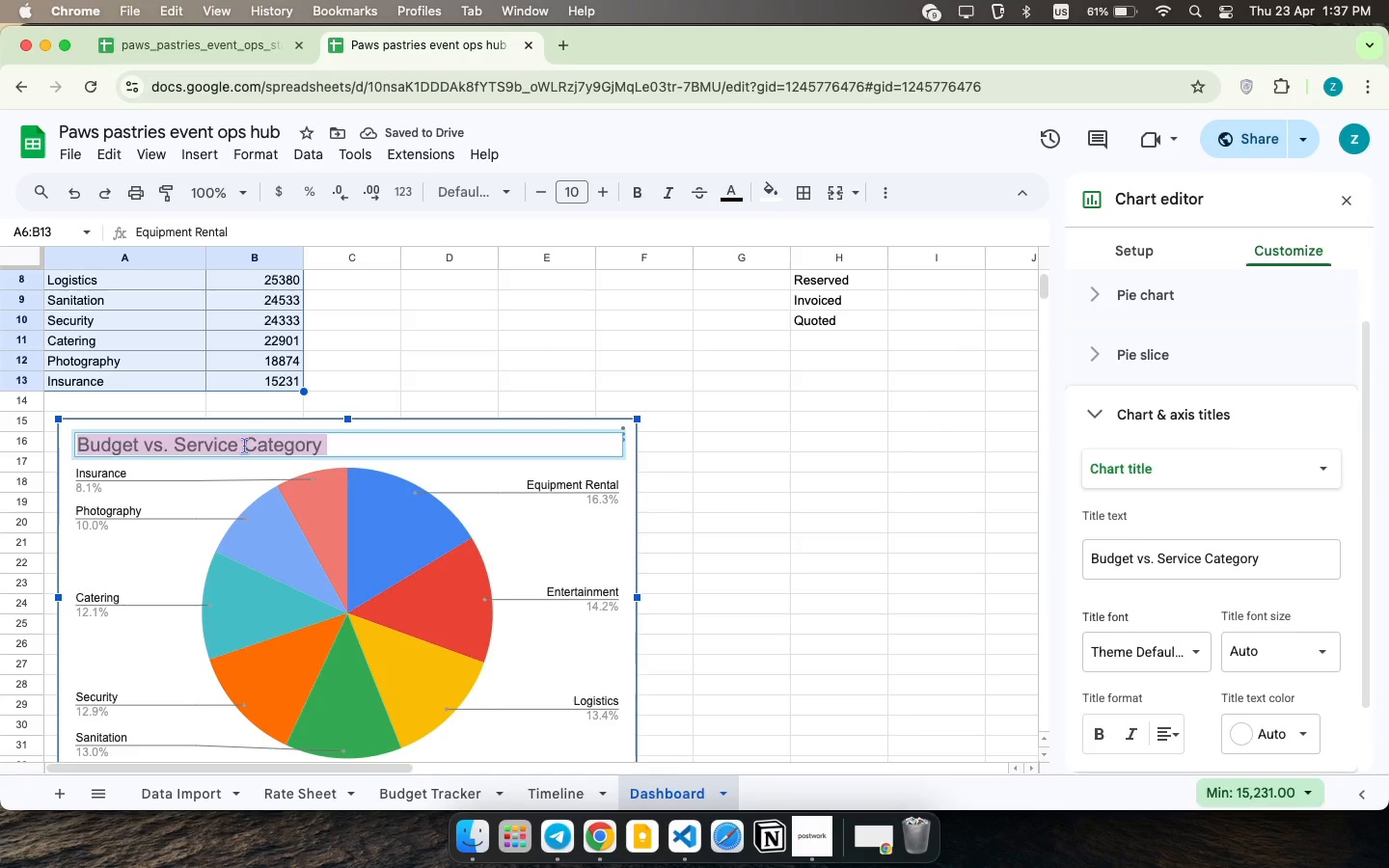 
left_click_drag(start_coordinate=[244, 445], to_coordinate=[151, 444])
 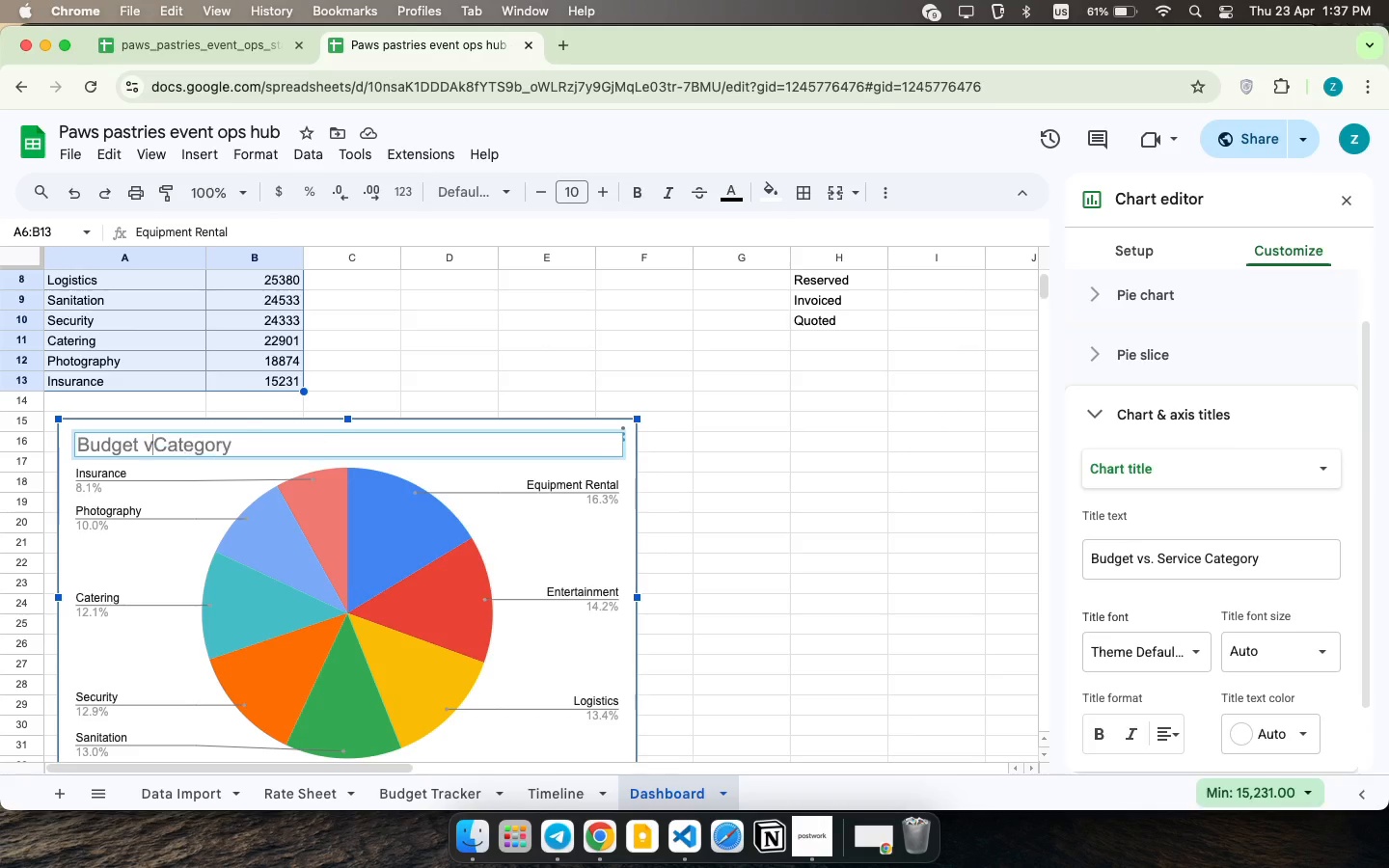 
key(Backspace)
key(Backspace)
type(A l)
key(Backspace)
key(Backspace)
type(l)
key(Backspace)
key(Backspace)
key(Backspace)
type( Aloo)
key(Backspace)
key(Backspace)
type(location )
 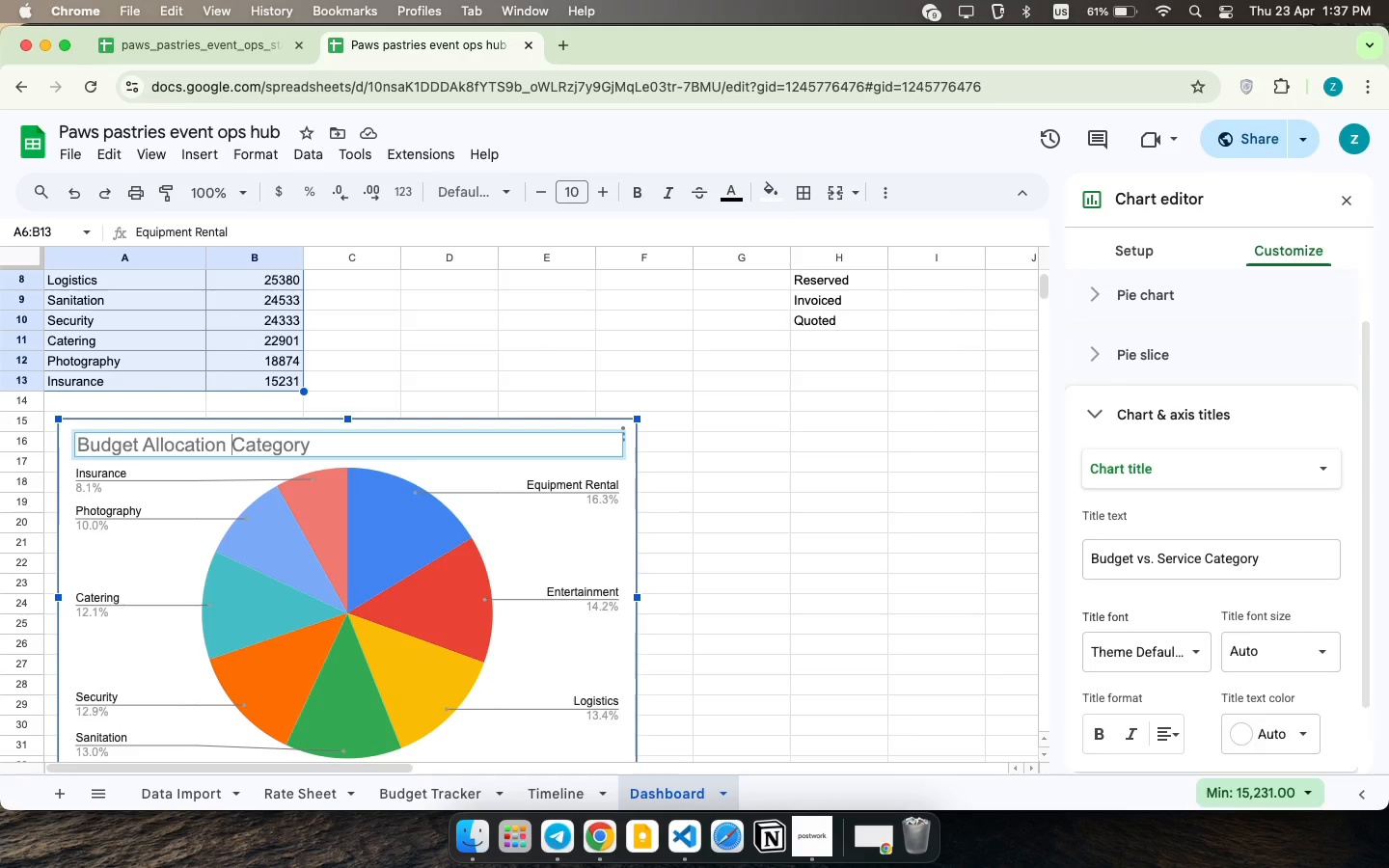 
key(Enter)
 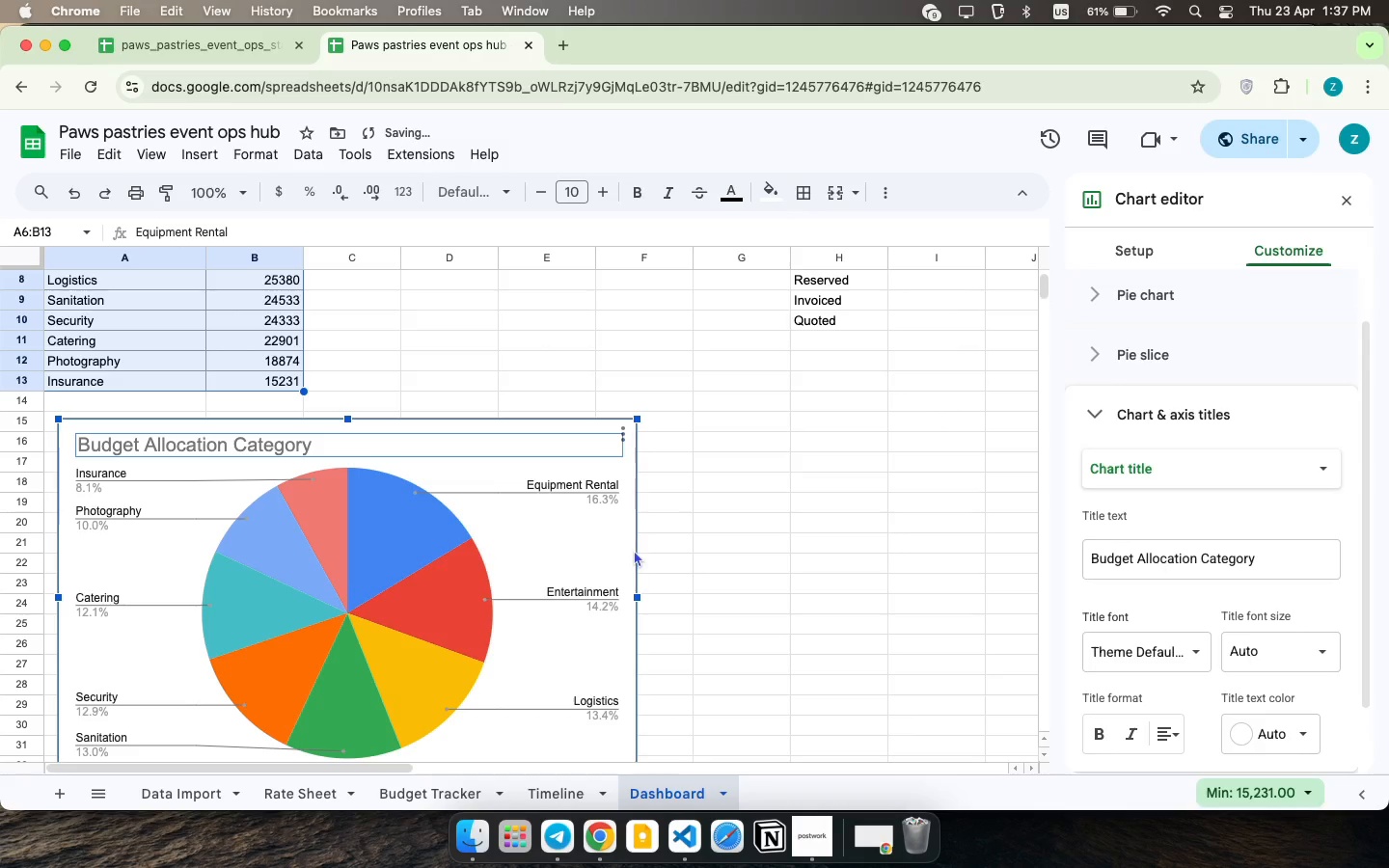 
left_click_drag(start_coordinate=[742, 557], to_coordinate=[749, 557])
 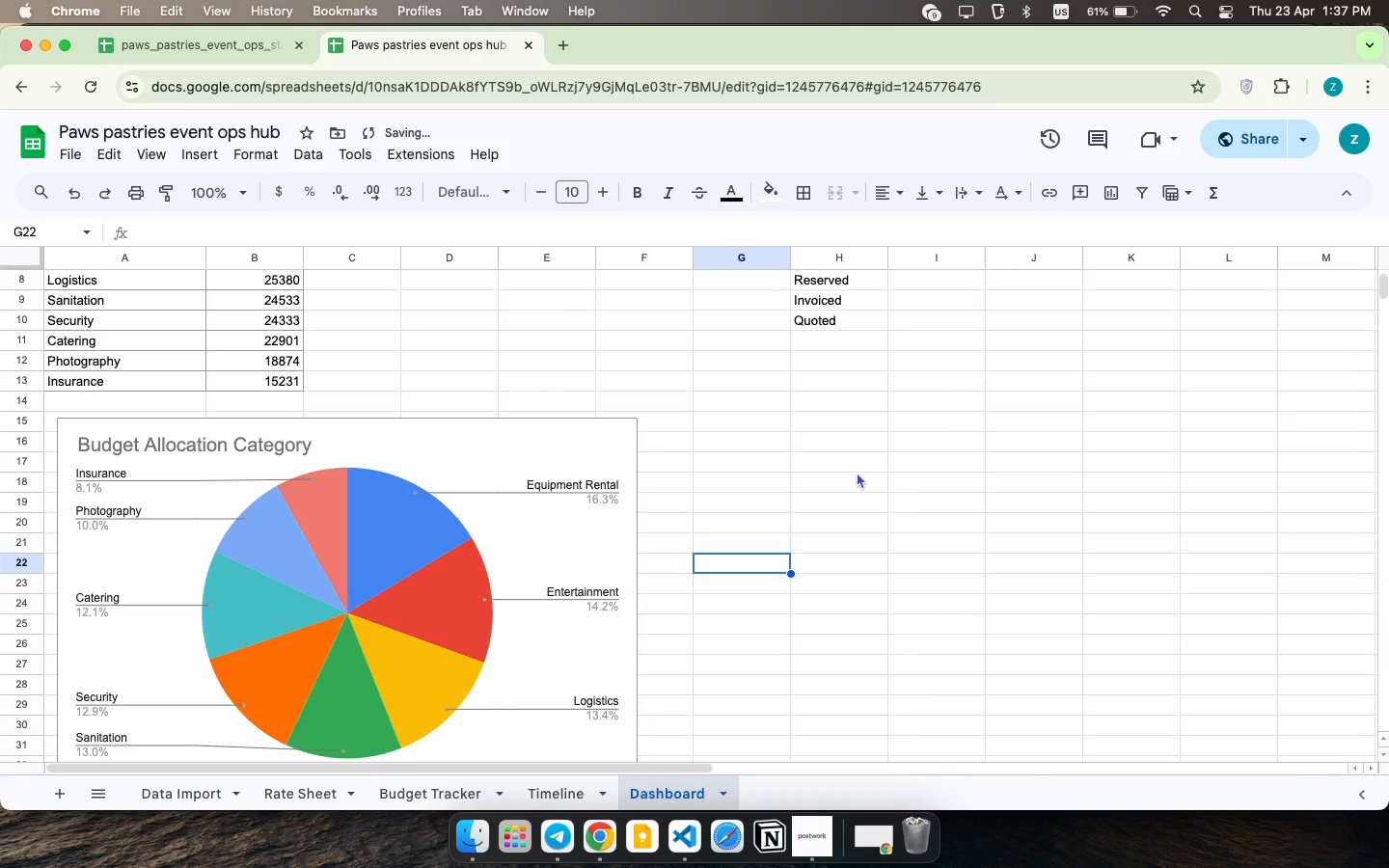 
scroll: coordinate [769, 416], scroll_direction: up, amount: 40.0
 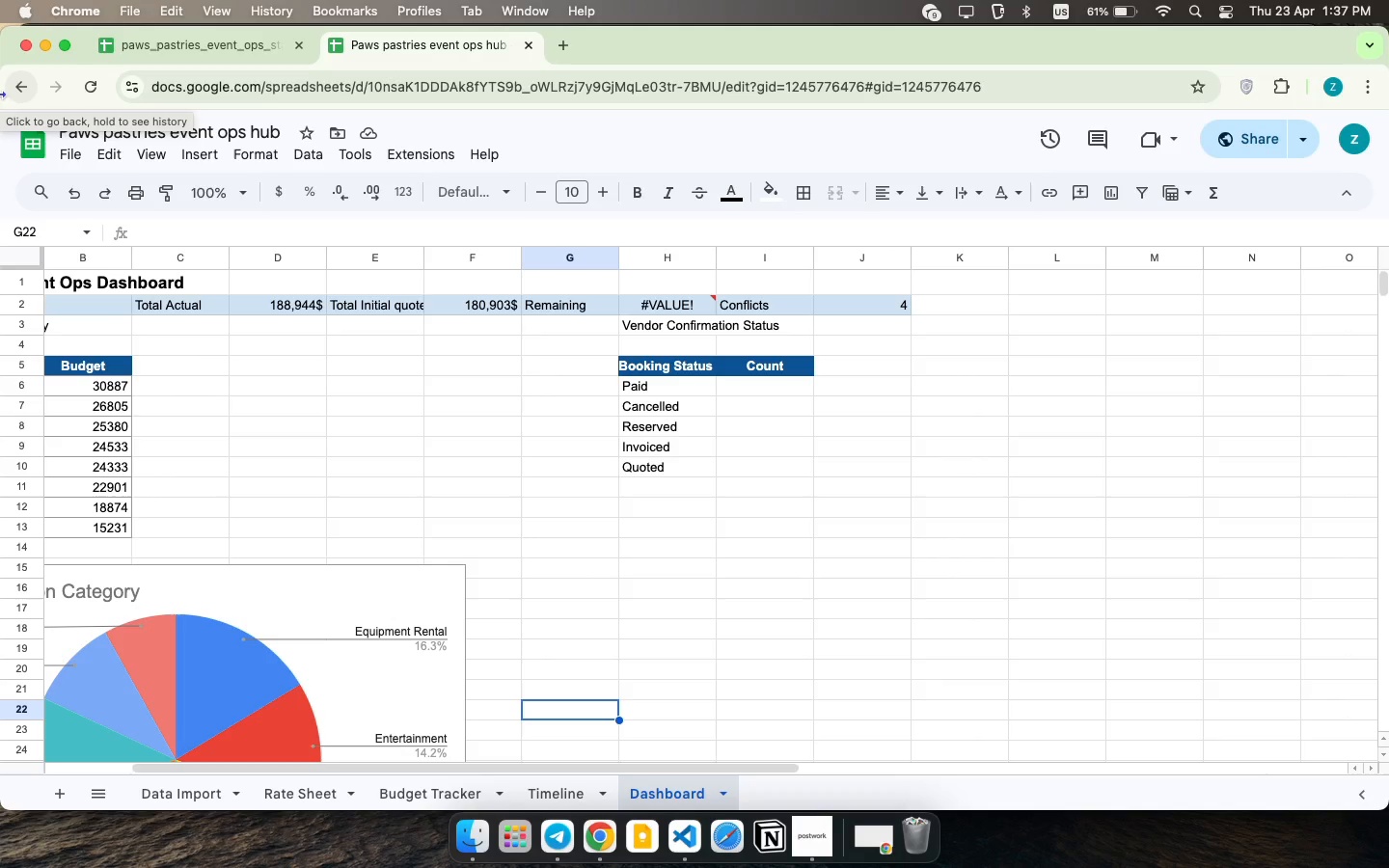 
wait(18.94)
 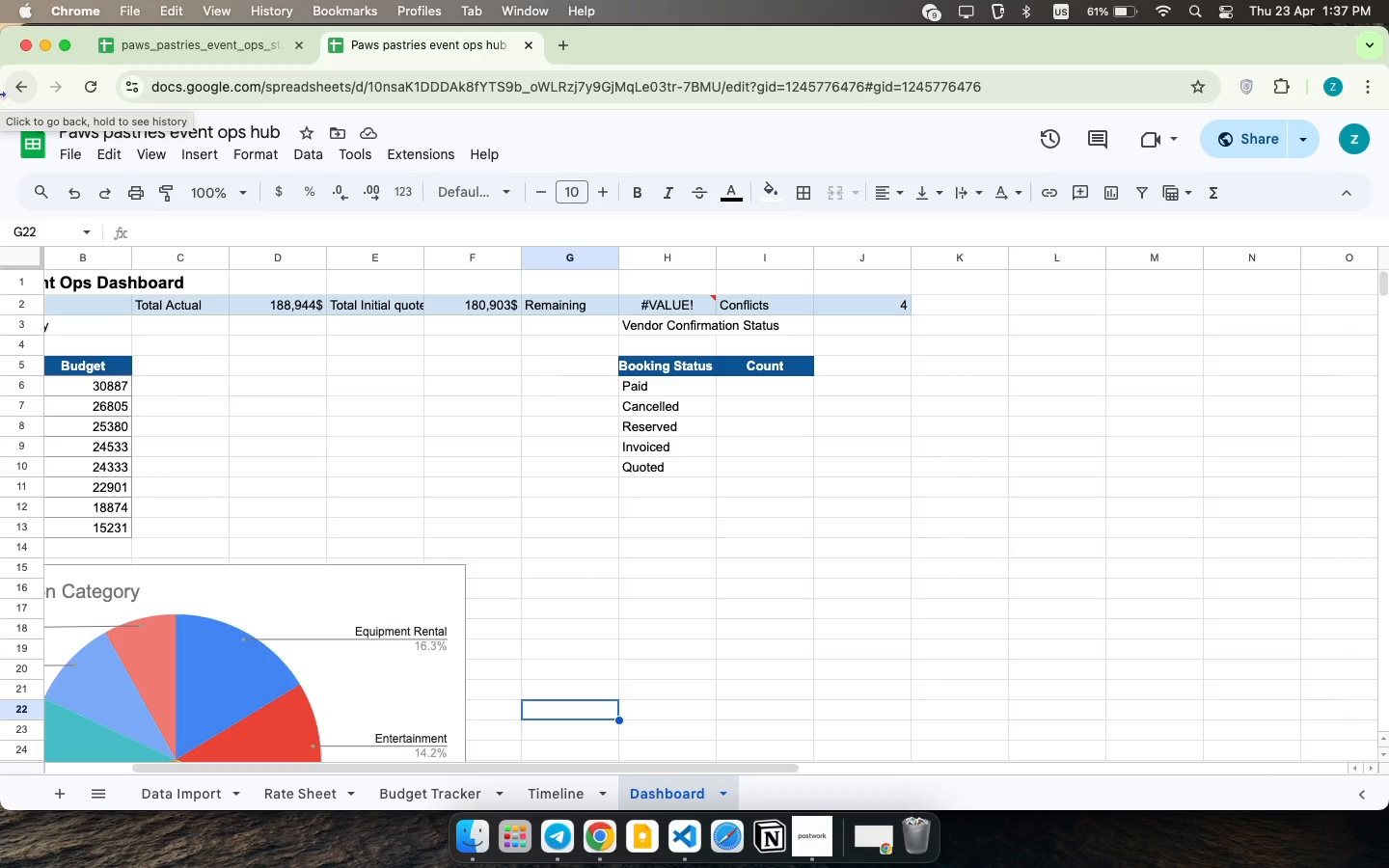 
left_click([171, 797])
 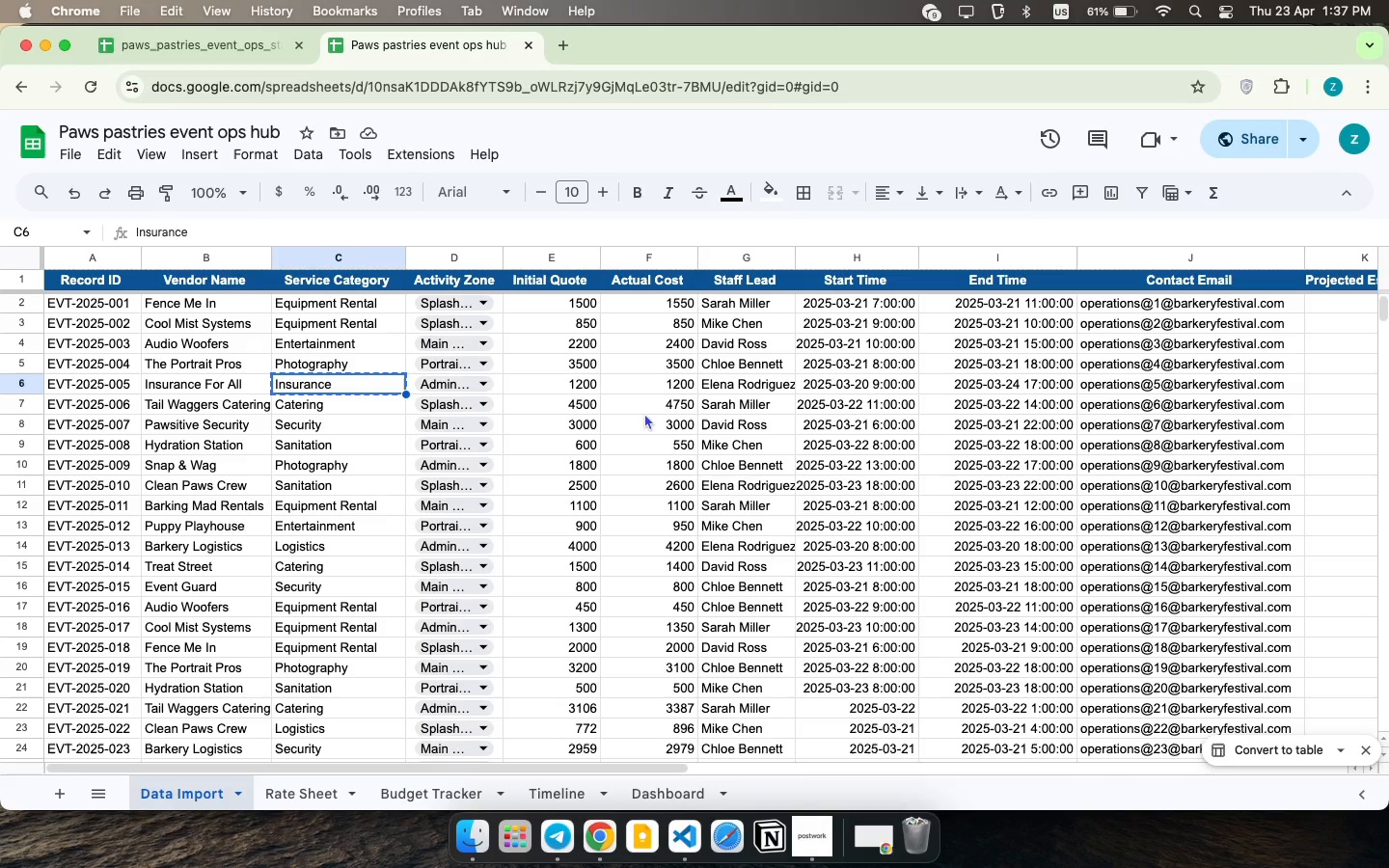 
scroll: coordinate [644, 411], scroll_direction: up, amount: 15.0
 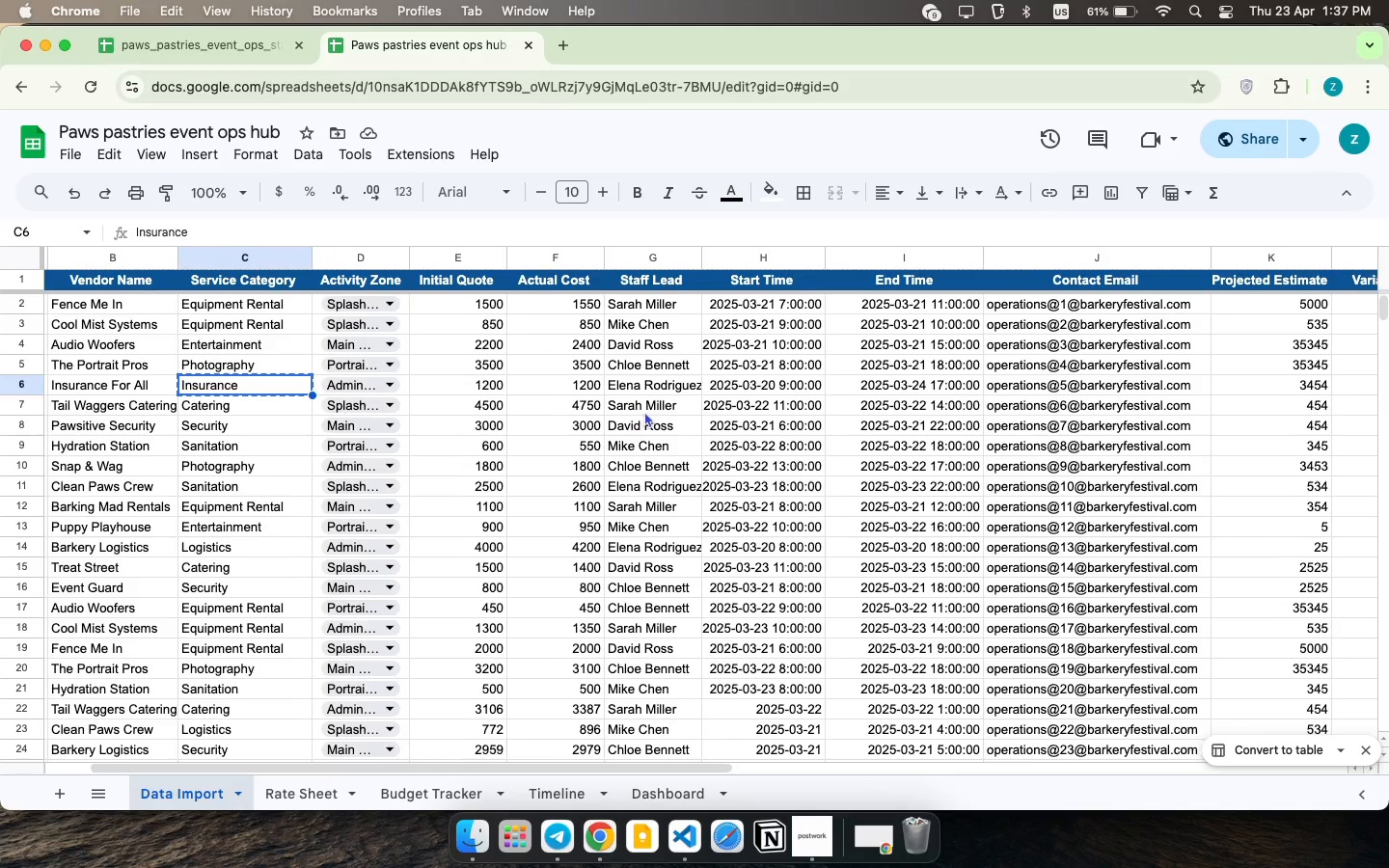 
scroll: coordinate [644, 411], scroll_direction: down, amount: 17.0
 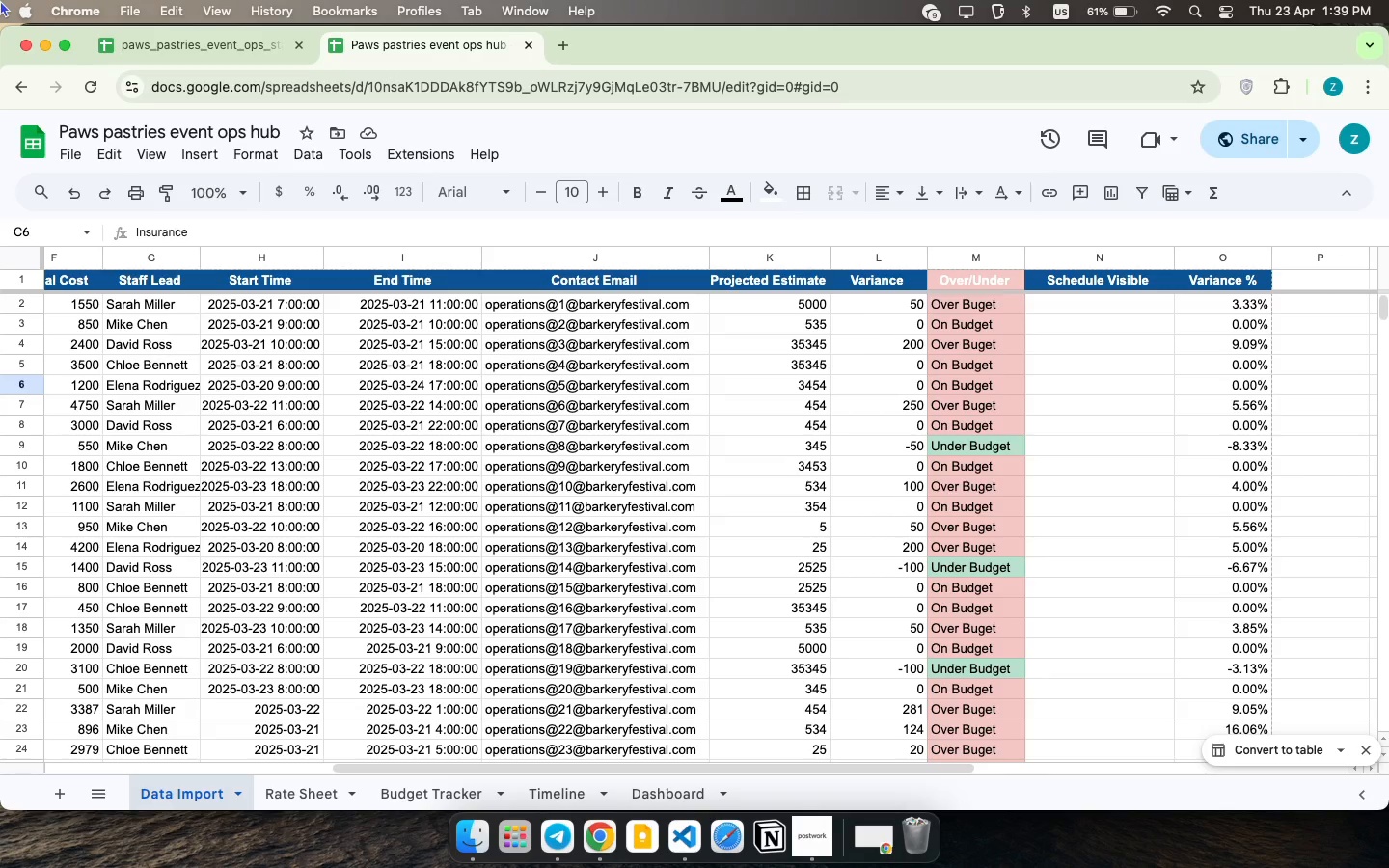 
wait(76.71)
 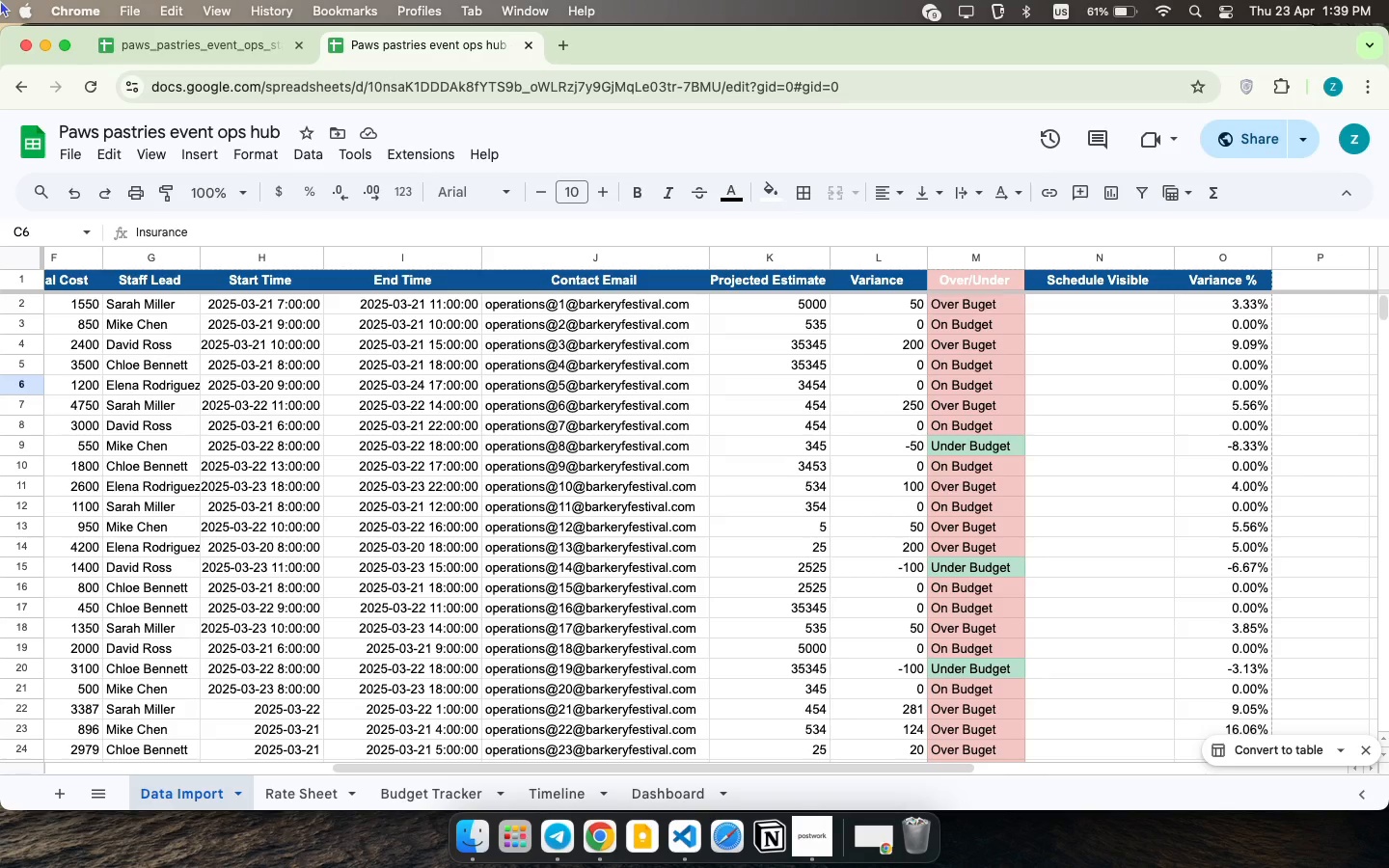 
left_click([806, 837])